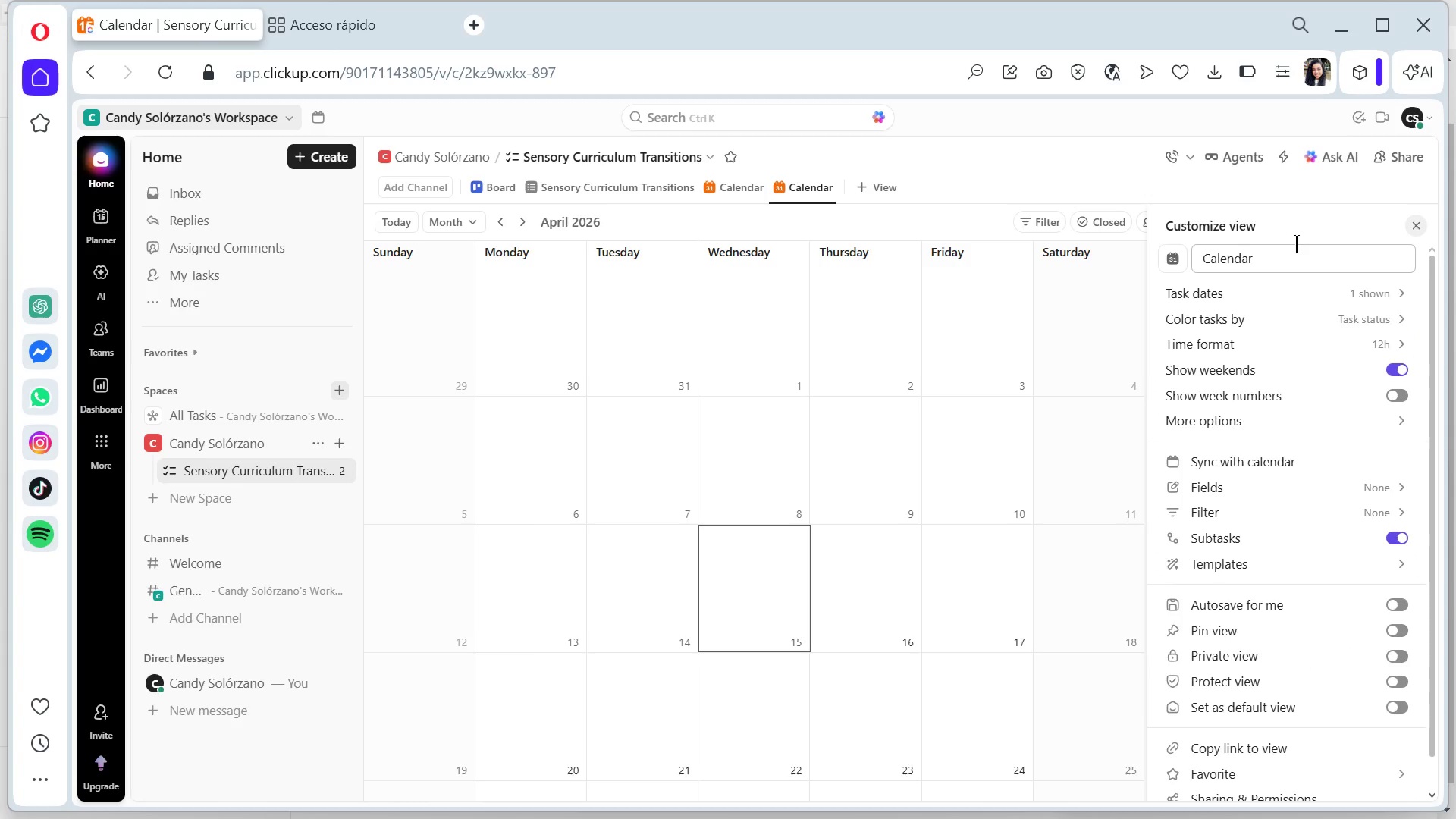 
left_click([1291, 259])
 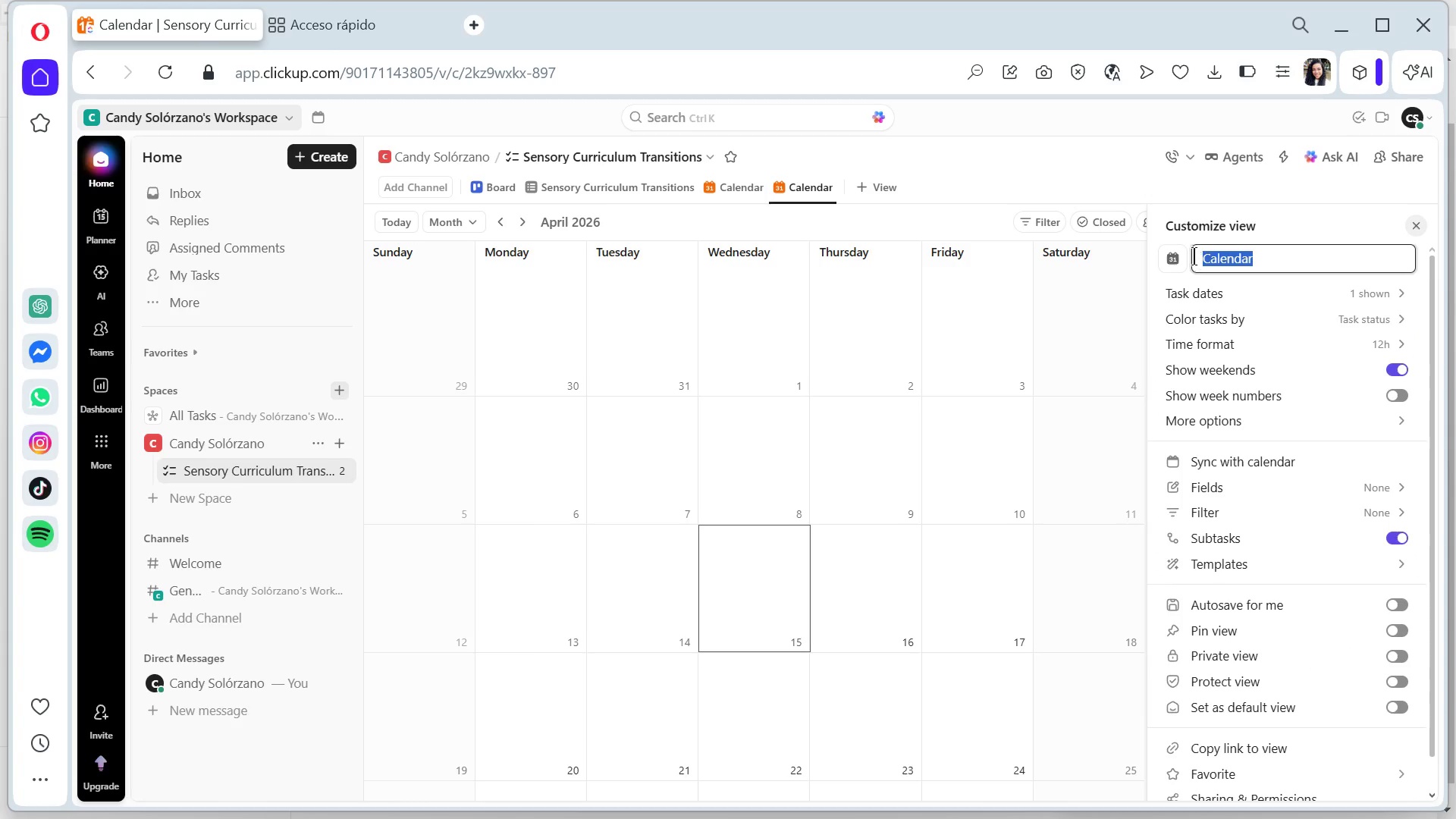 
left_click([1173, 253])
 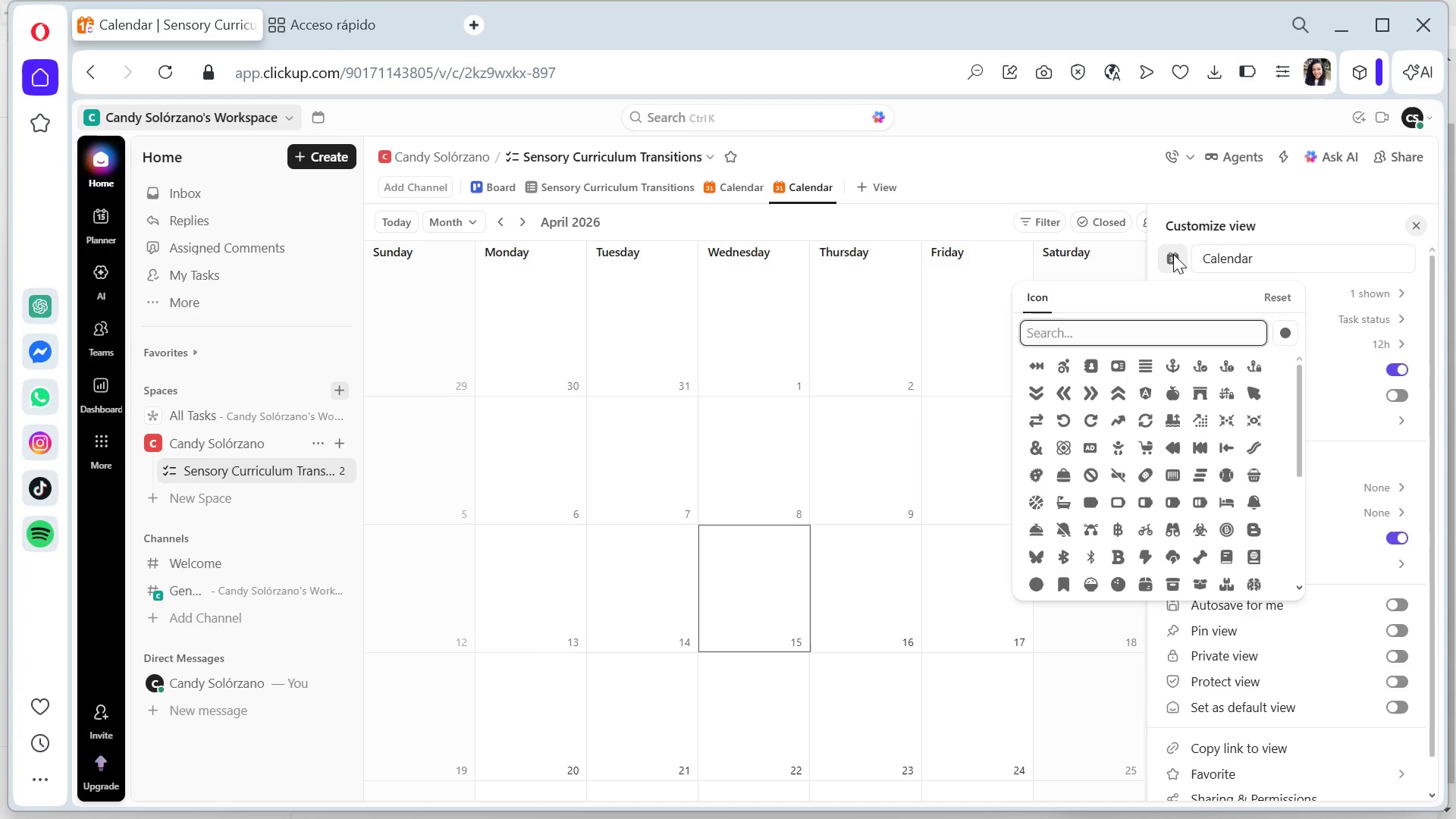 
left_click([1173, 254])
 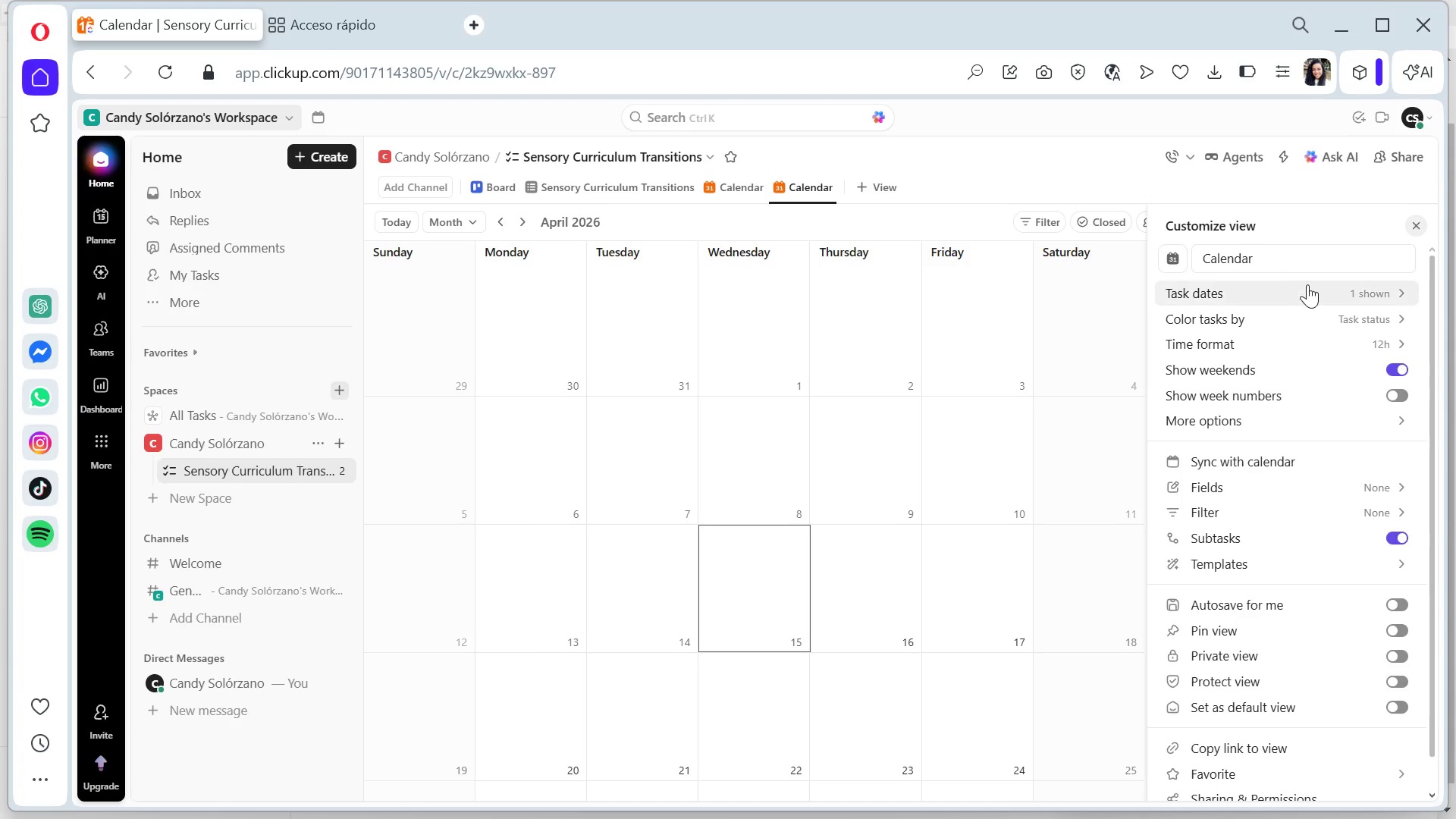 
left_click([1309, 289])
 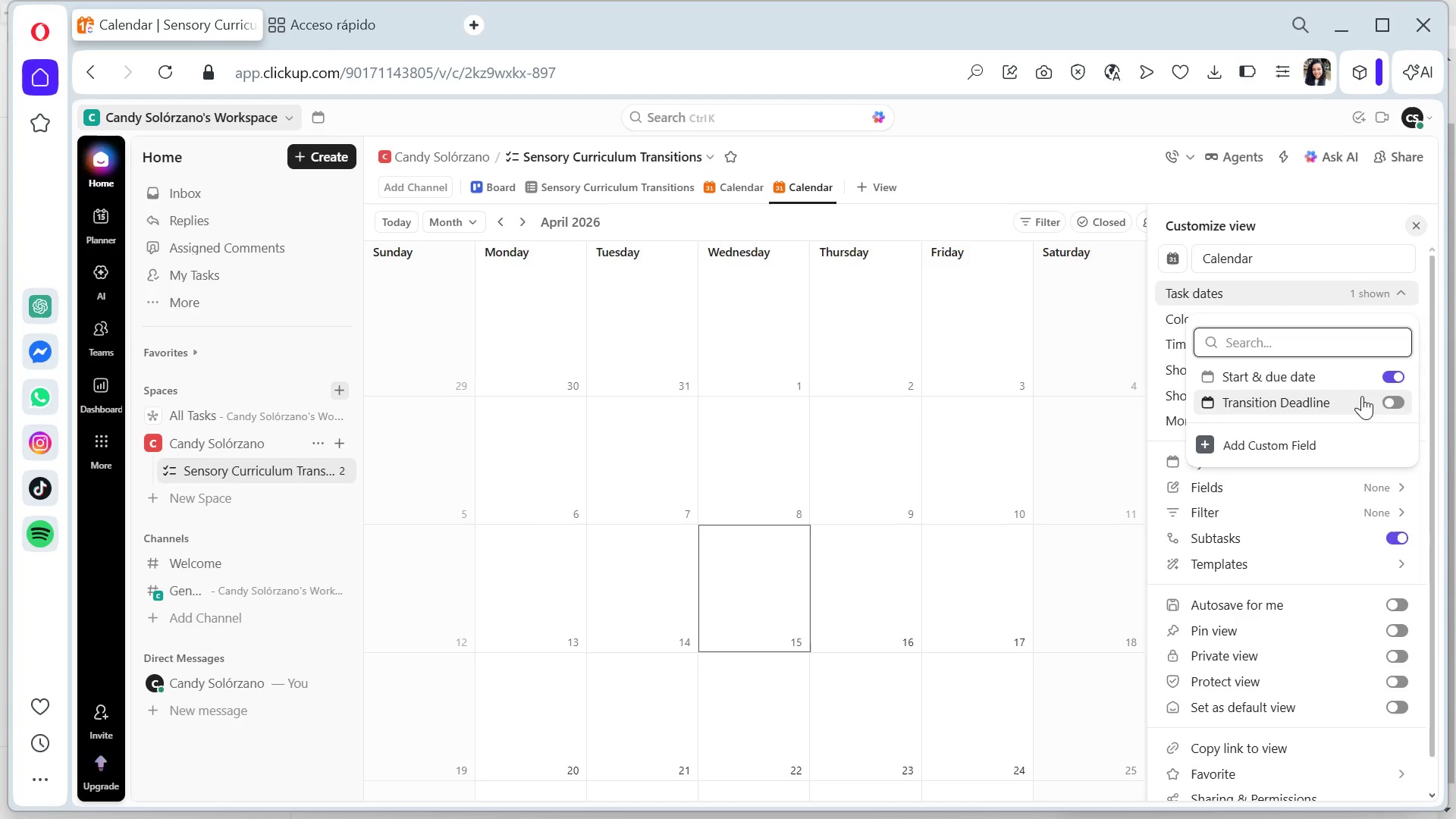 
left_click([1392, 403])
 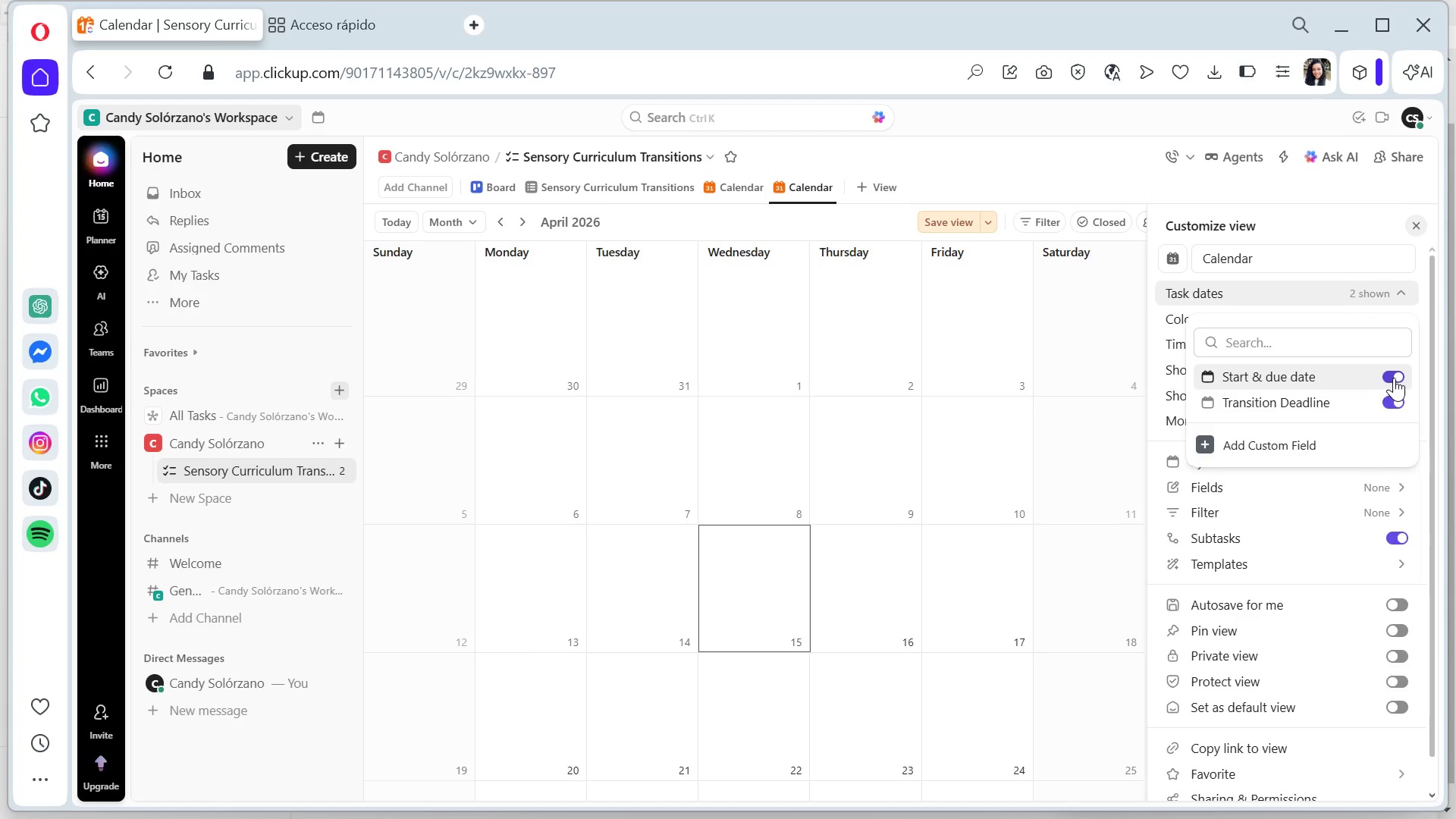 
left_click([1414, 219])
 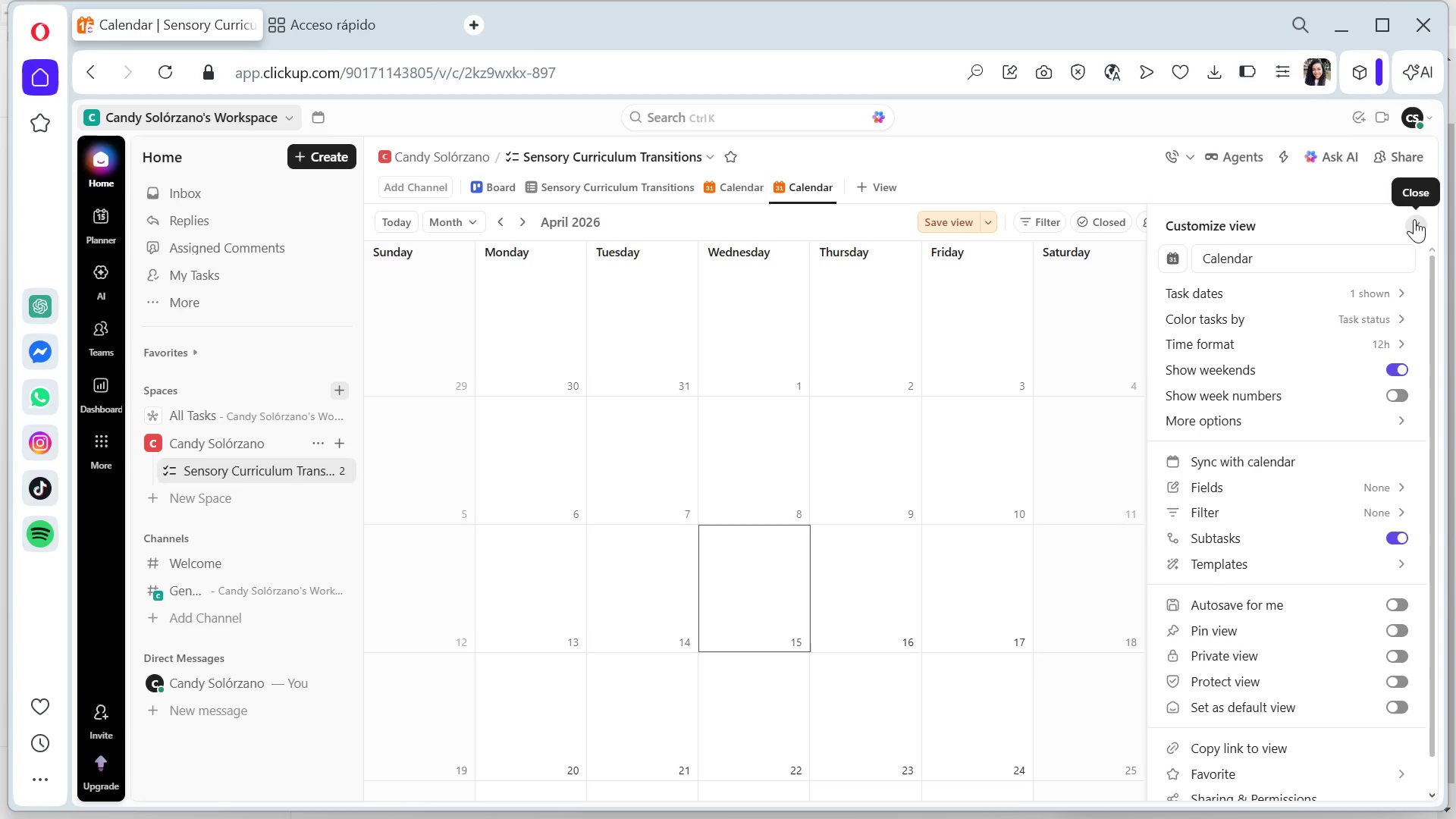 
scroll: coordinate [1228, 687], scroll_direction: down, amount: 6.0
 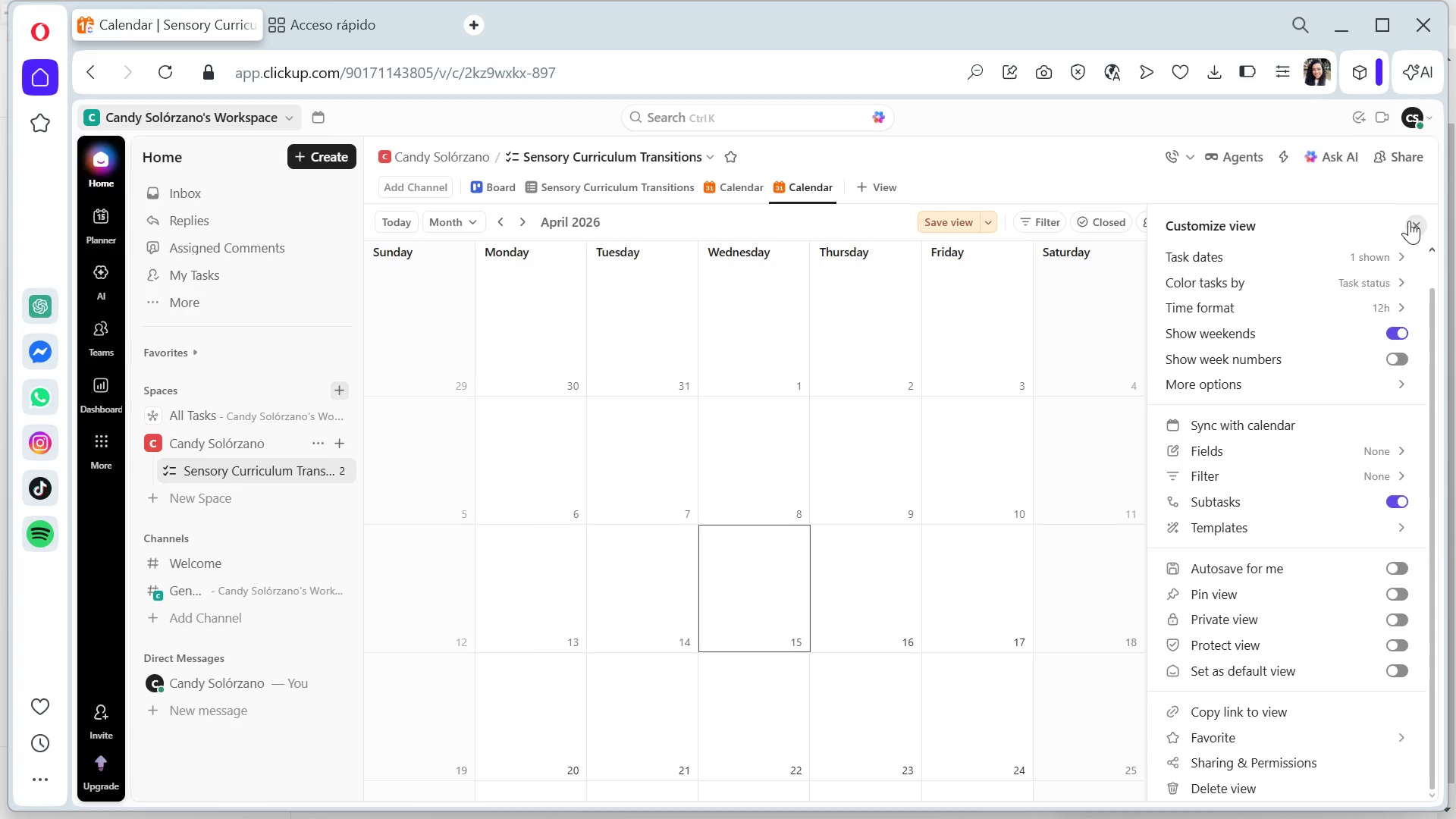 
left_click([1410, 222])
 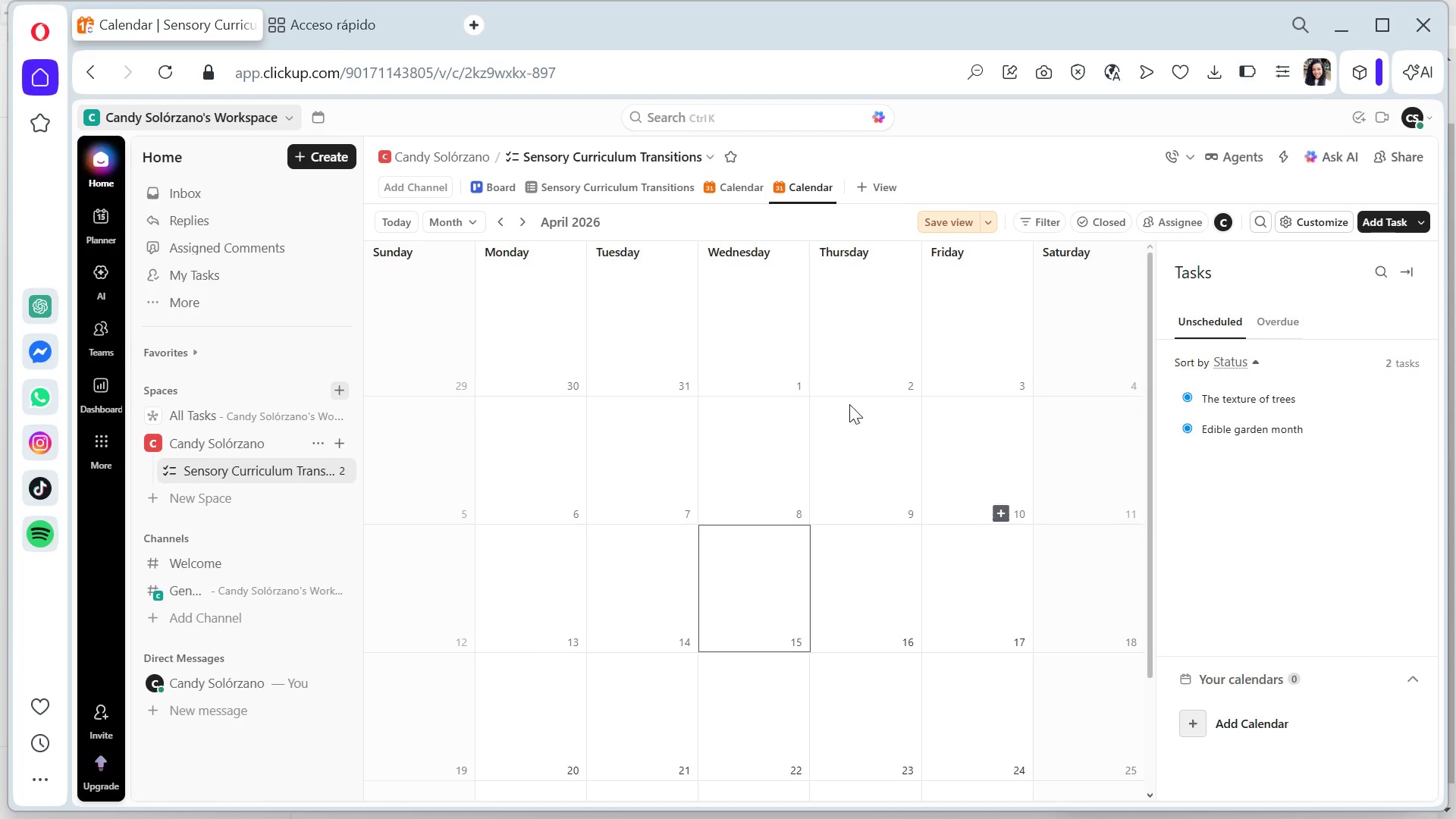 
scroll: coordinate [758, 410], scroll_direction: up, amount: 1.0
 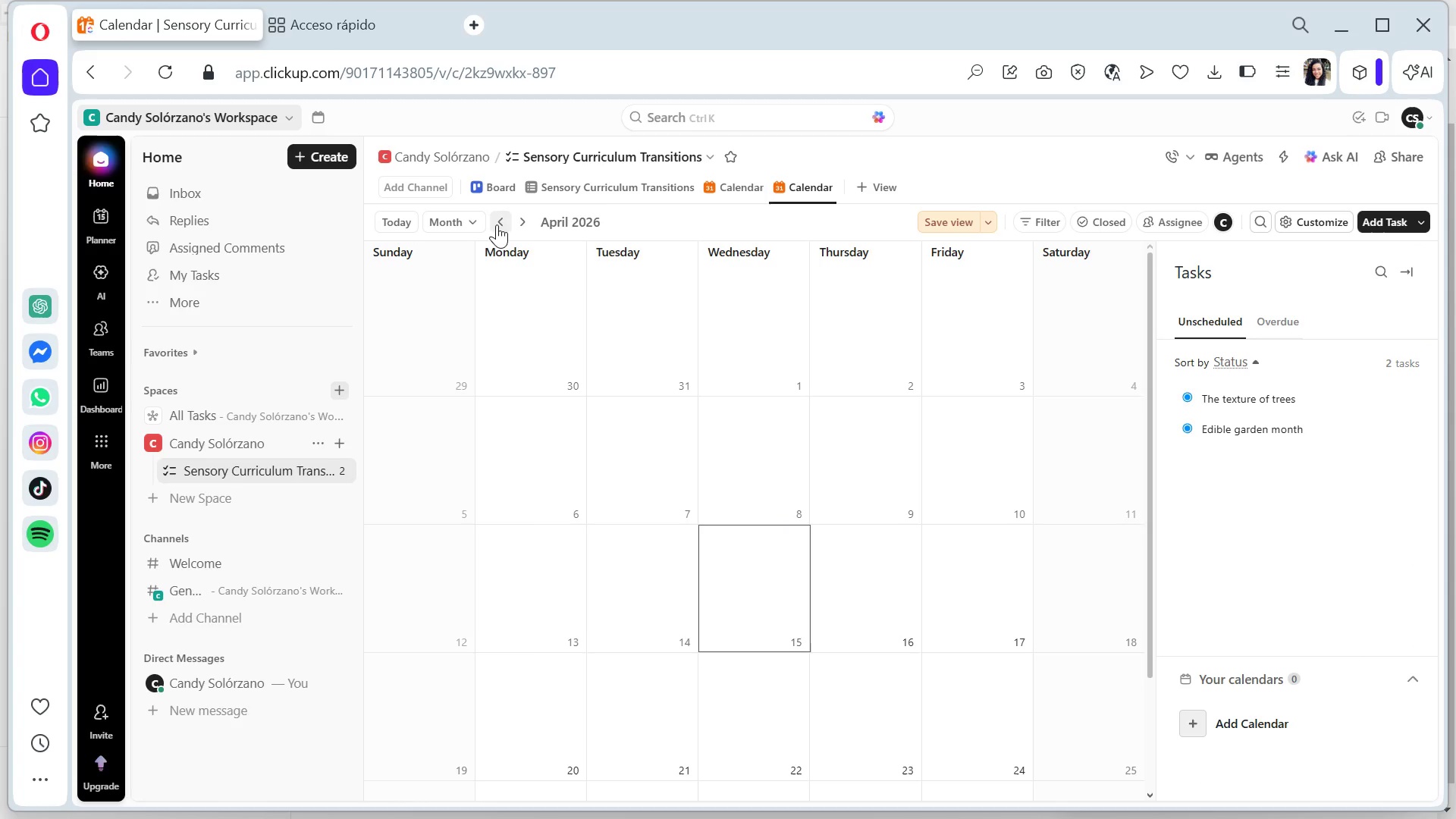 
left_click([514, 211])
 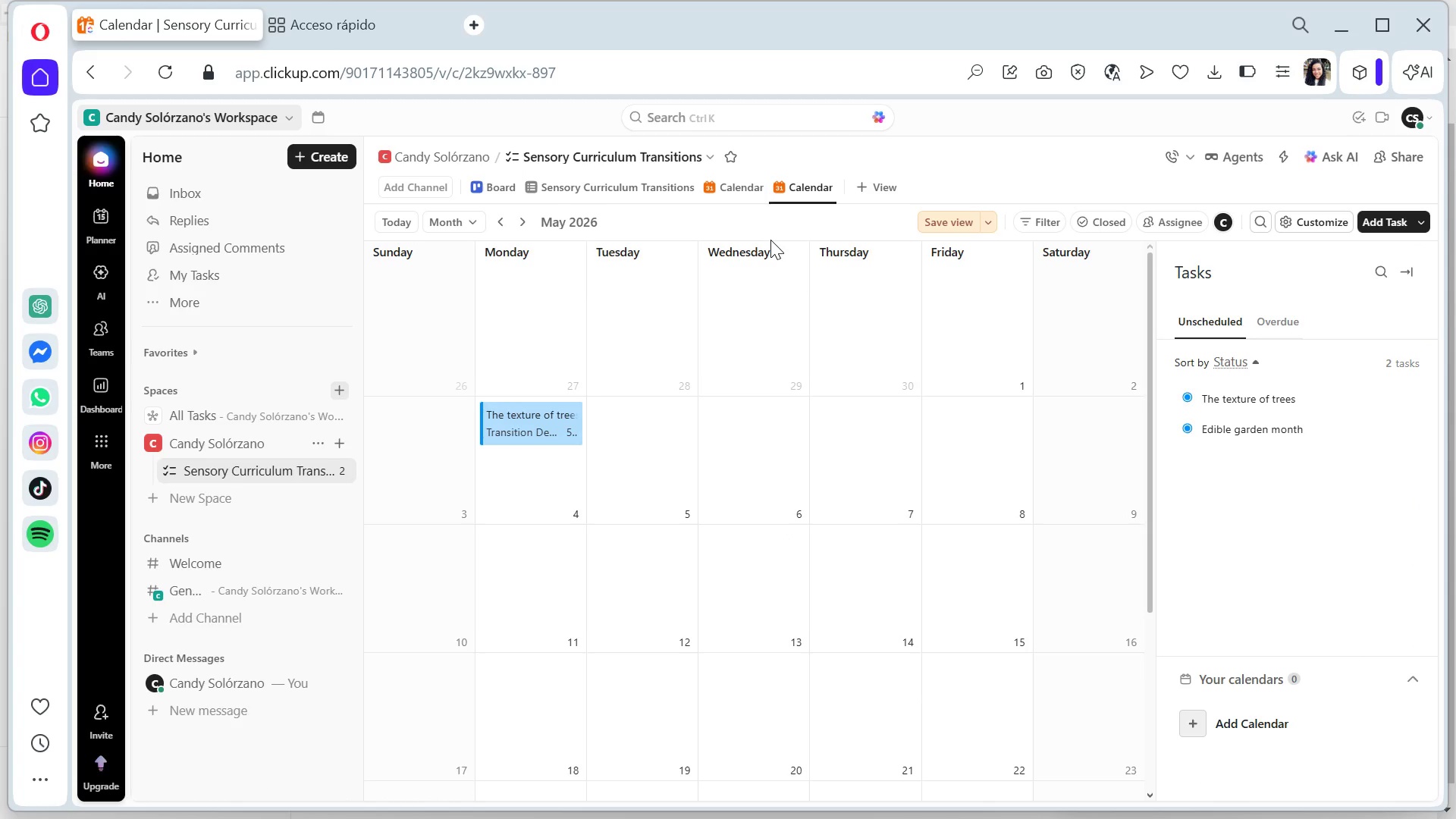 
scroll: coordinate [780, 323], scroll_direction: down, amount: 3.0
 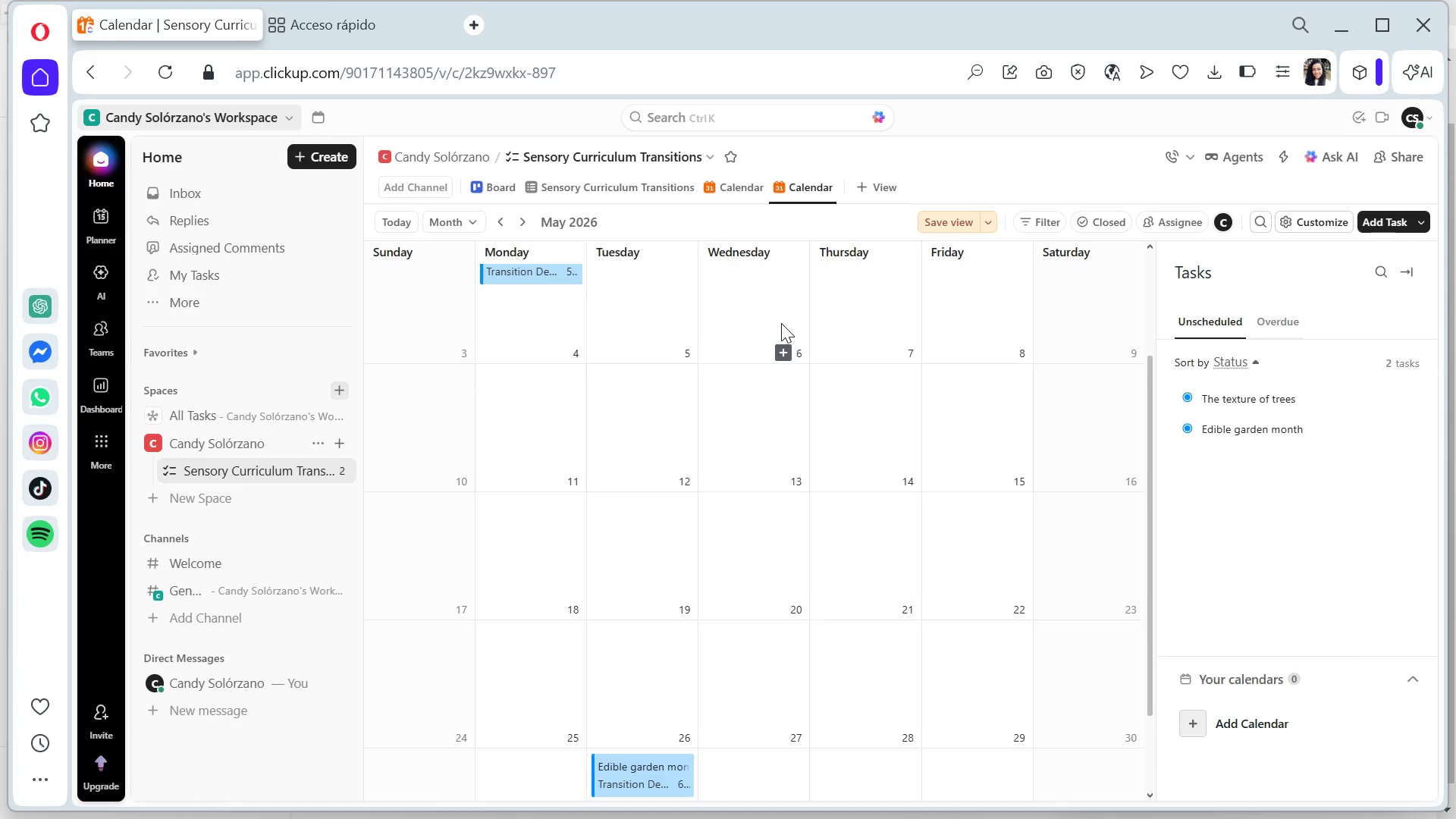 
key(Control+Minus)
 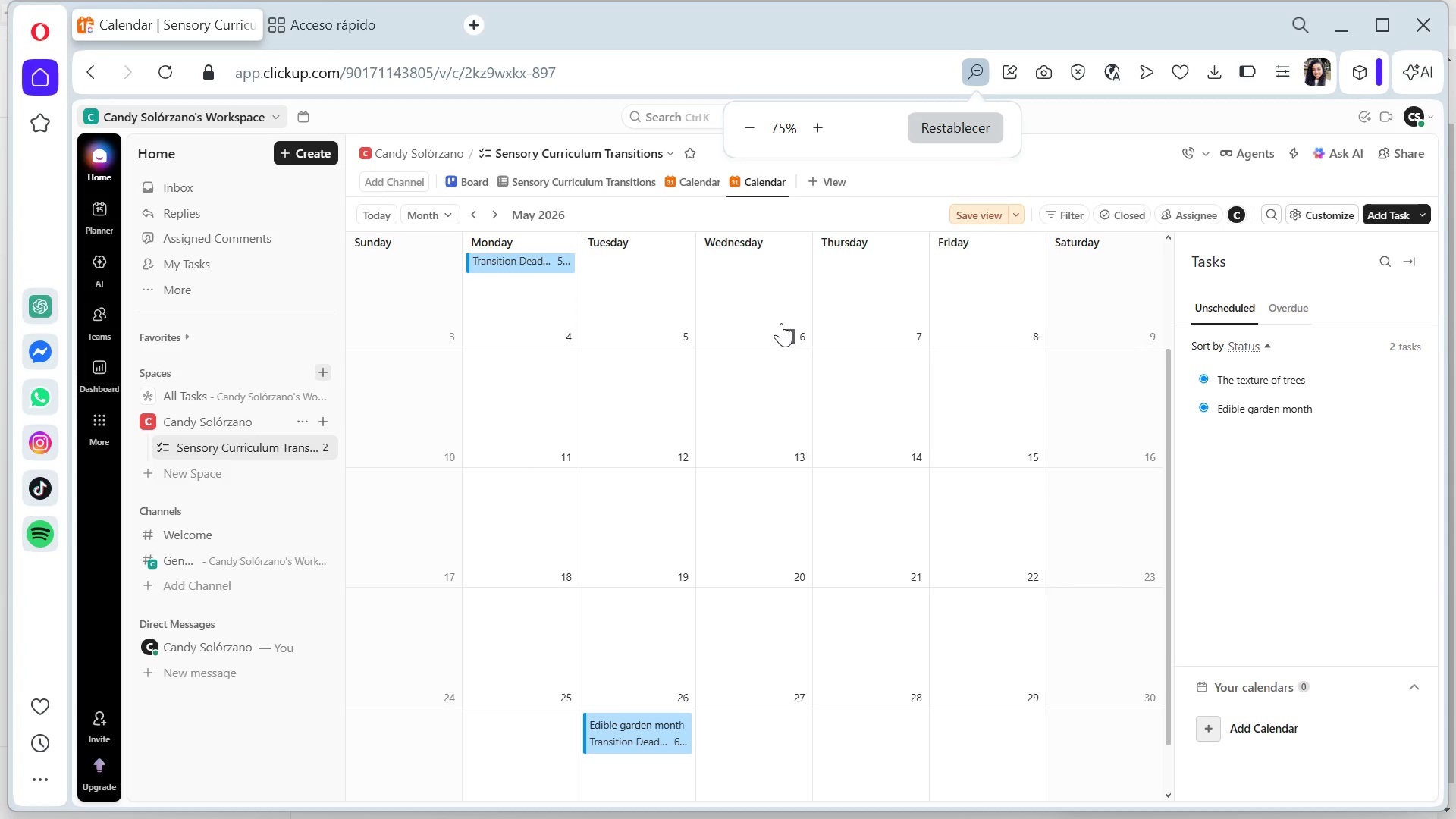 
key(Control+Minus)
 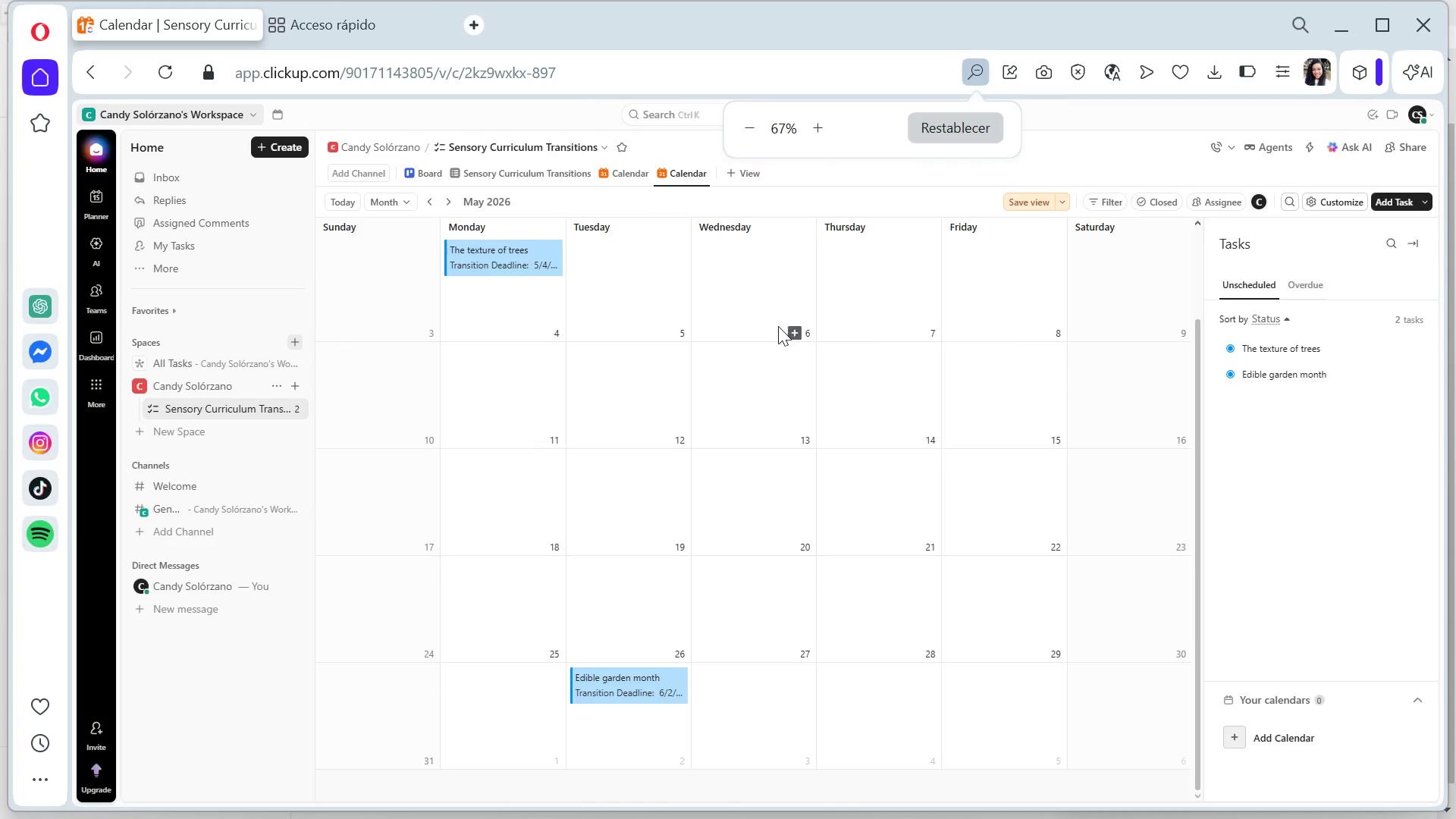 
scroll: coordinate [777, 326], scroll_direction: up, amount: 1.0
 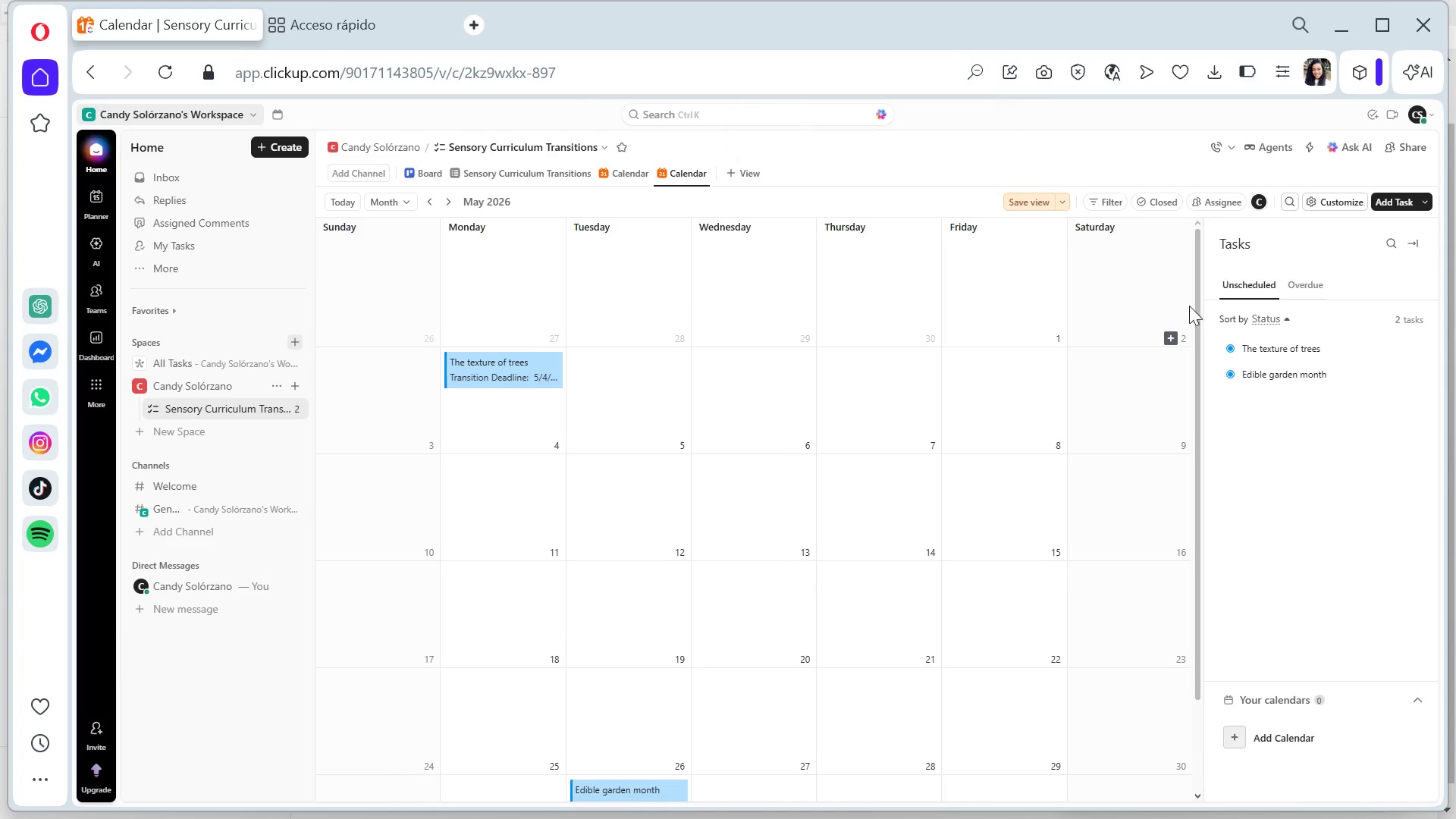 
left_click_drag(start_coordinate=[1197, 306], to_coordinate=[1206, 342])
 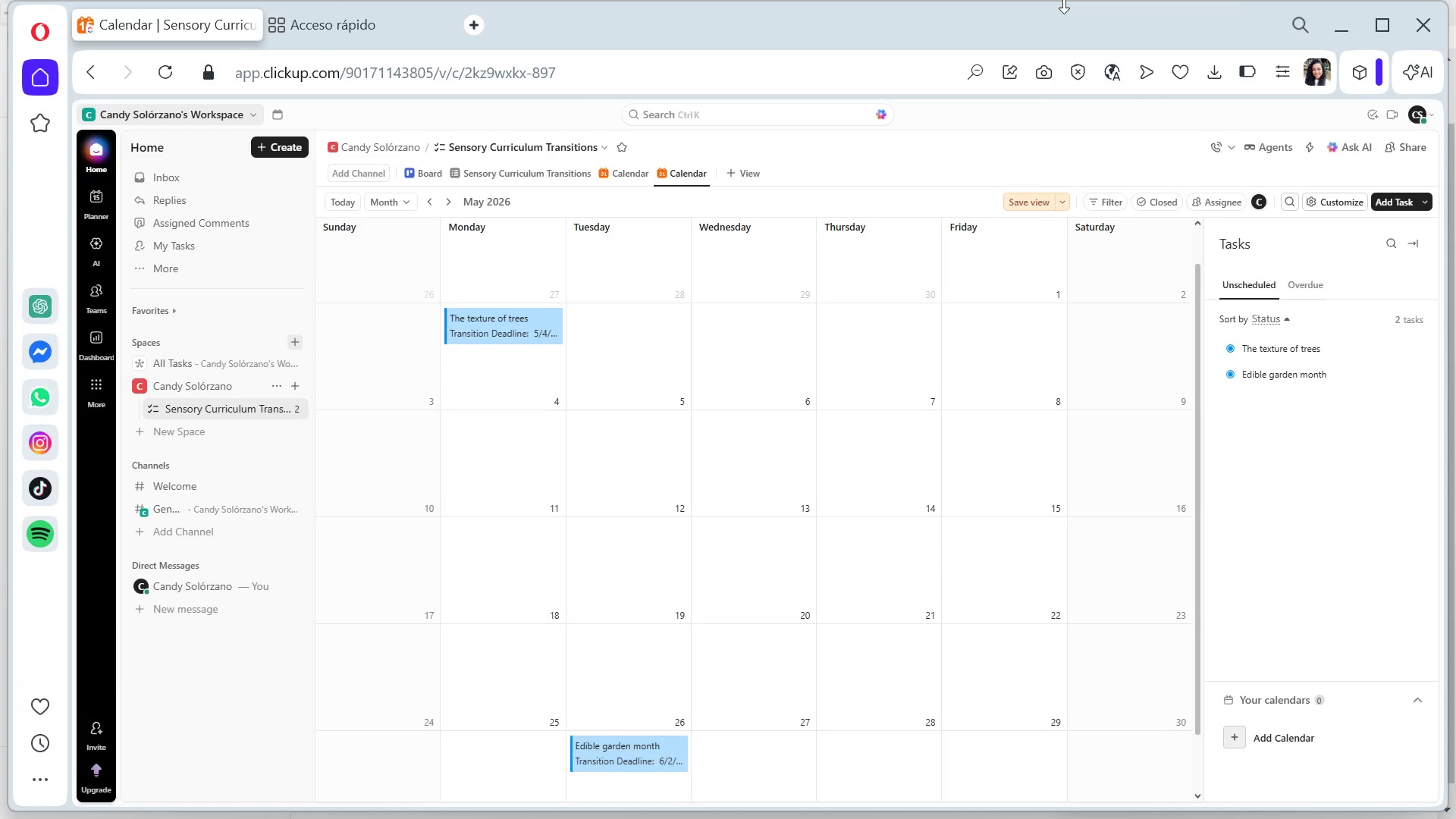 
key(PrintScreen)
 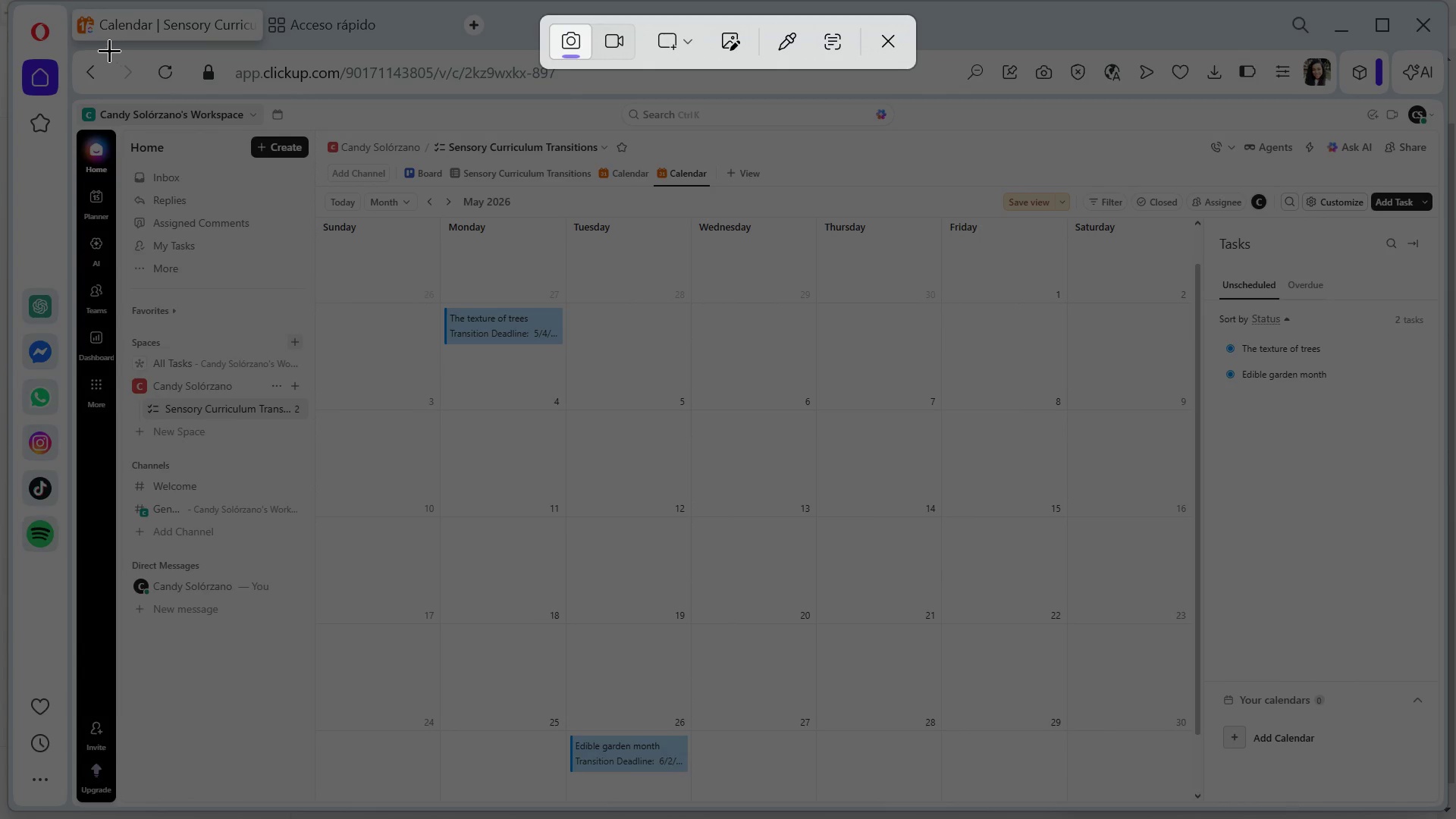 
left_click_drag(start_coordinate=[71, 46], to_coordinate=[1447, 805])
 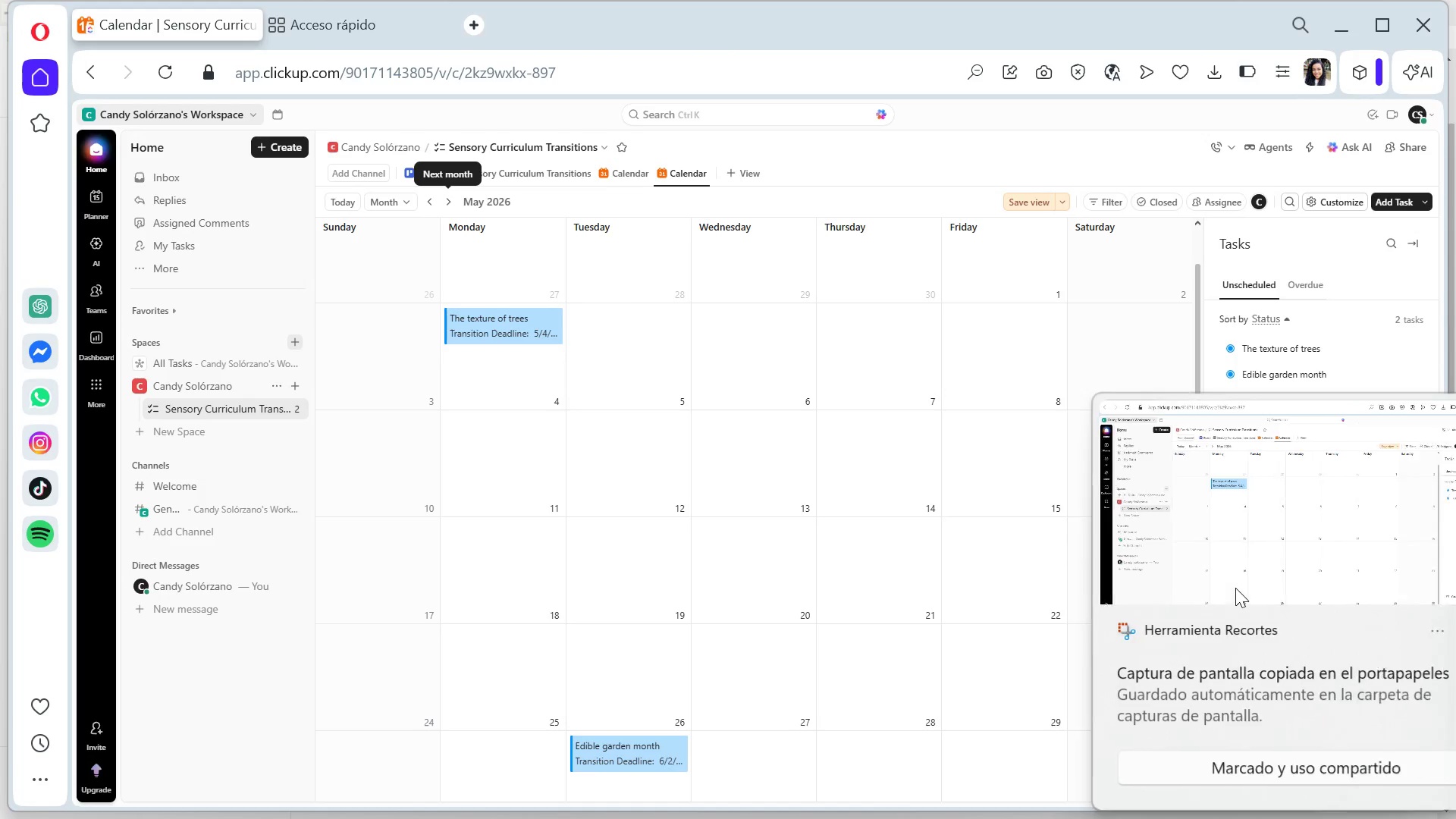 
left_click([1208, 541])
 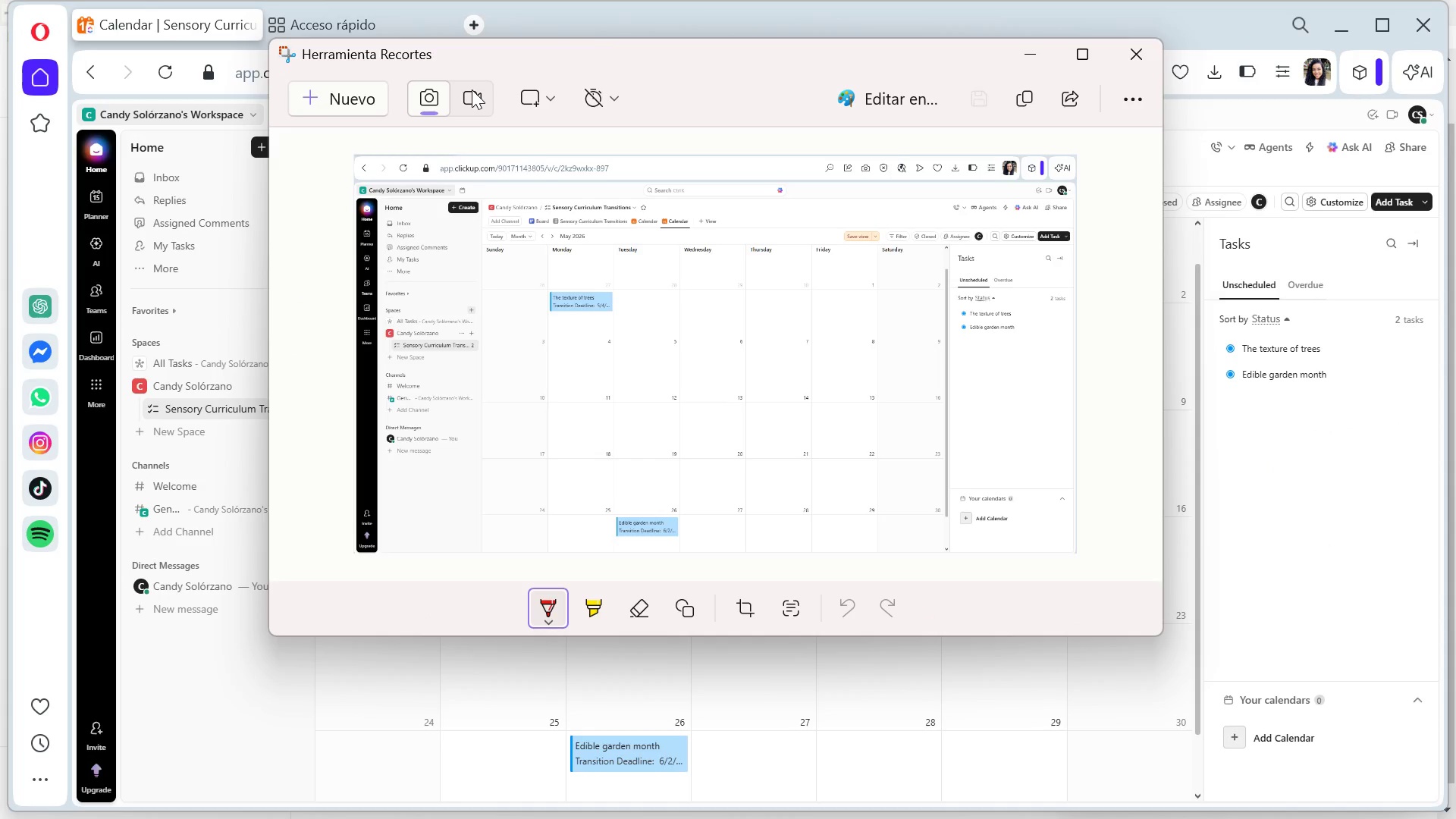 
left_click([949, 78])
 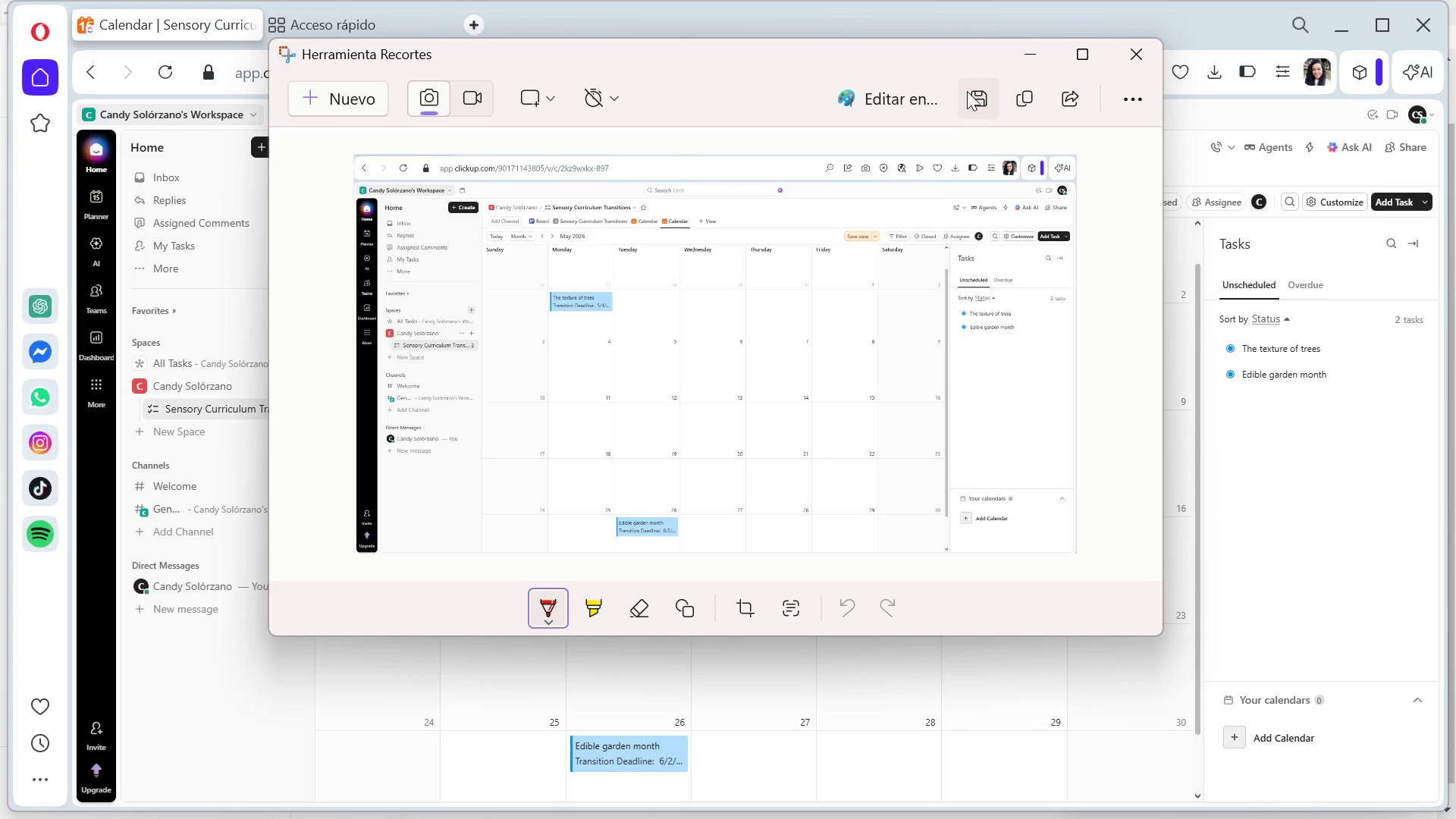 
left_click([967, 91])
 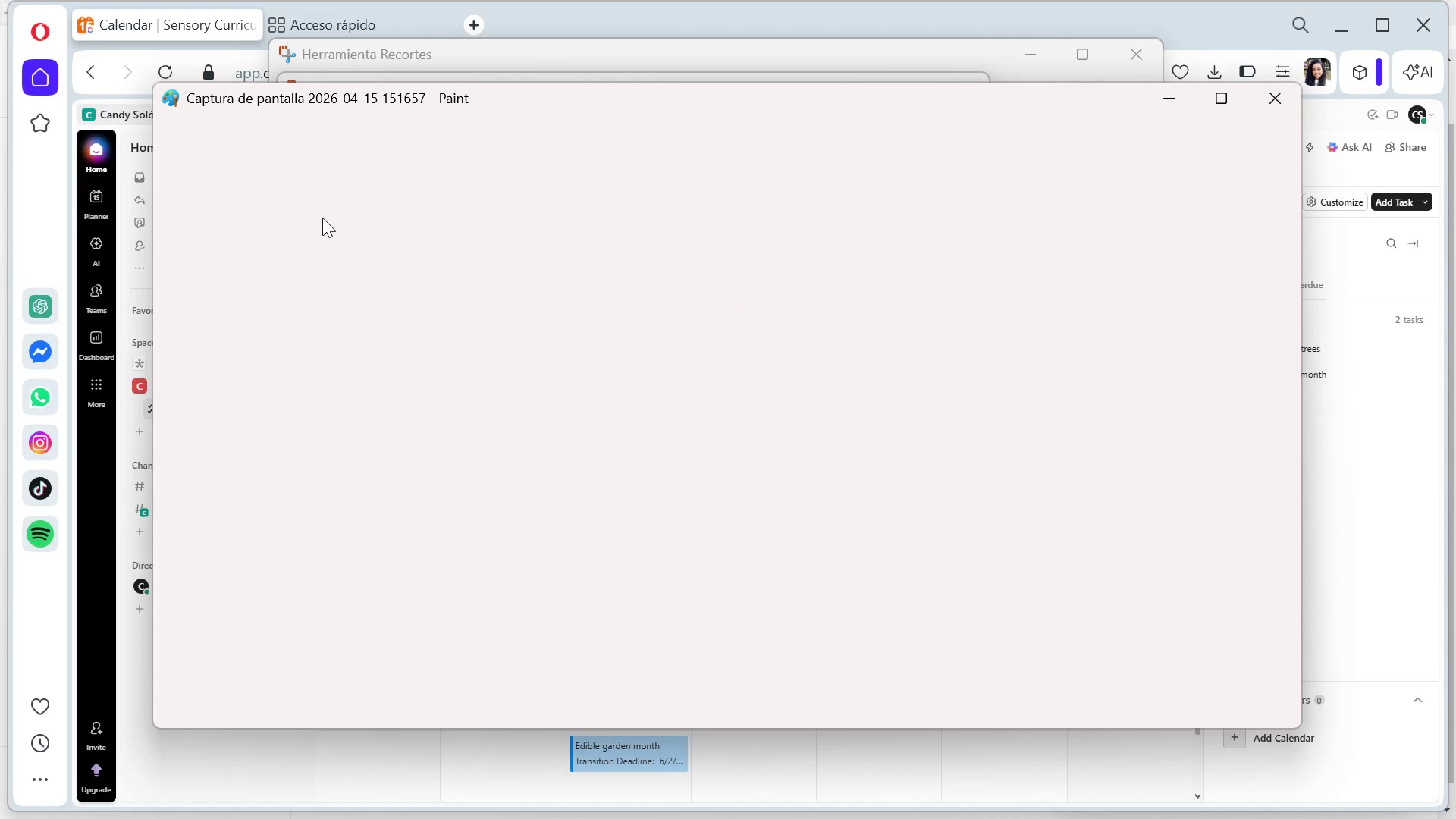 
left_click([1291, 104])
 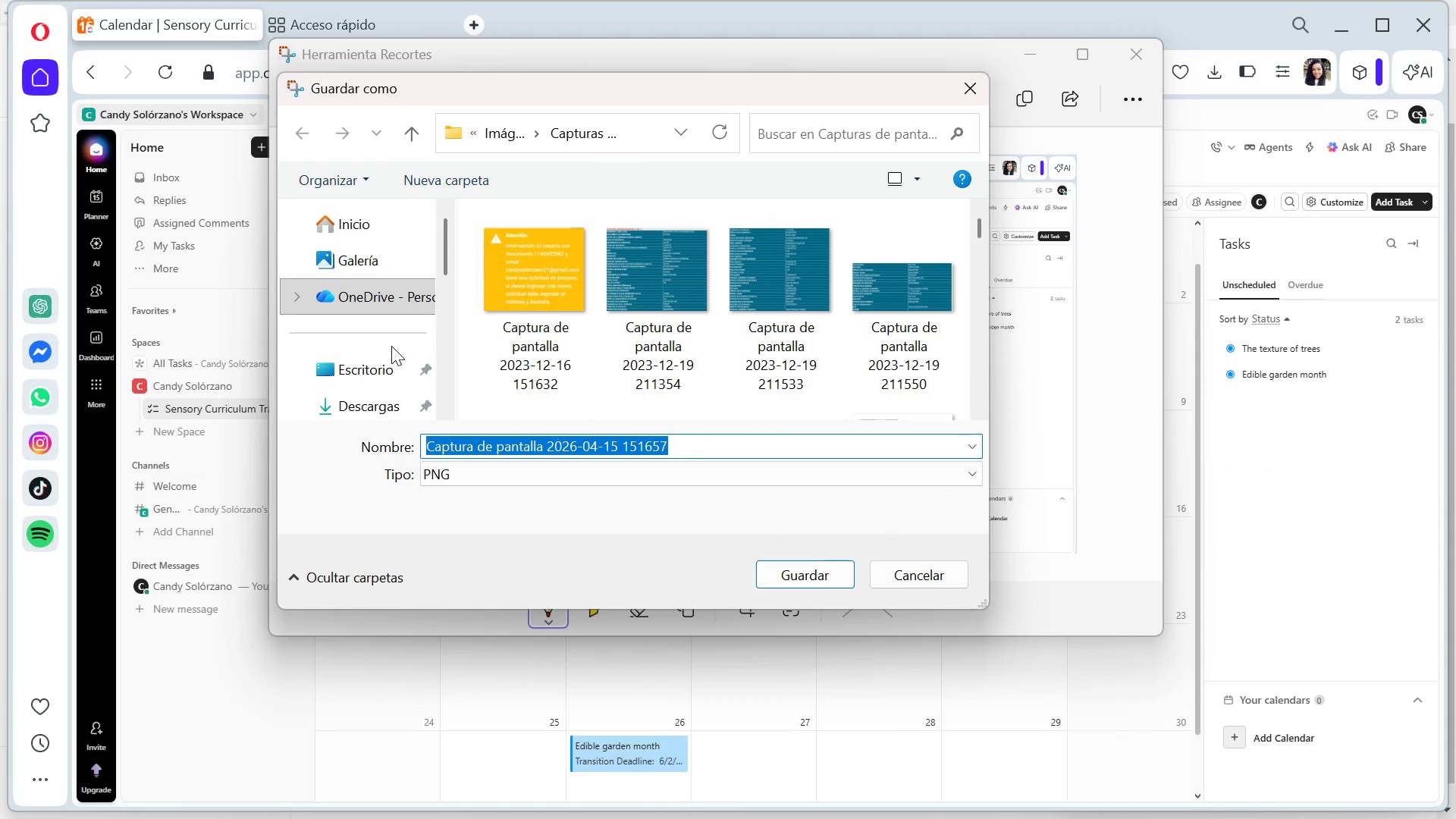 
left_click([372, 370])
 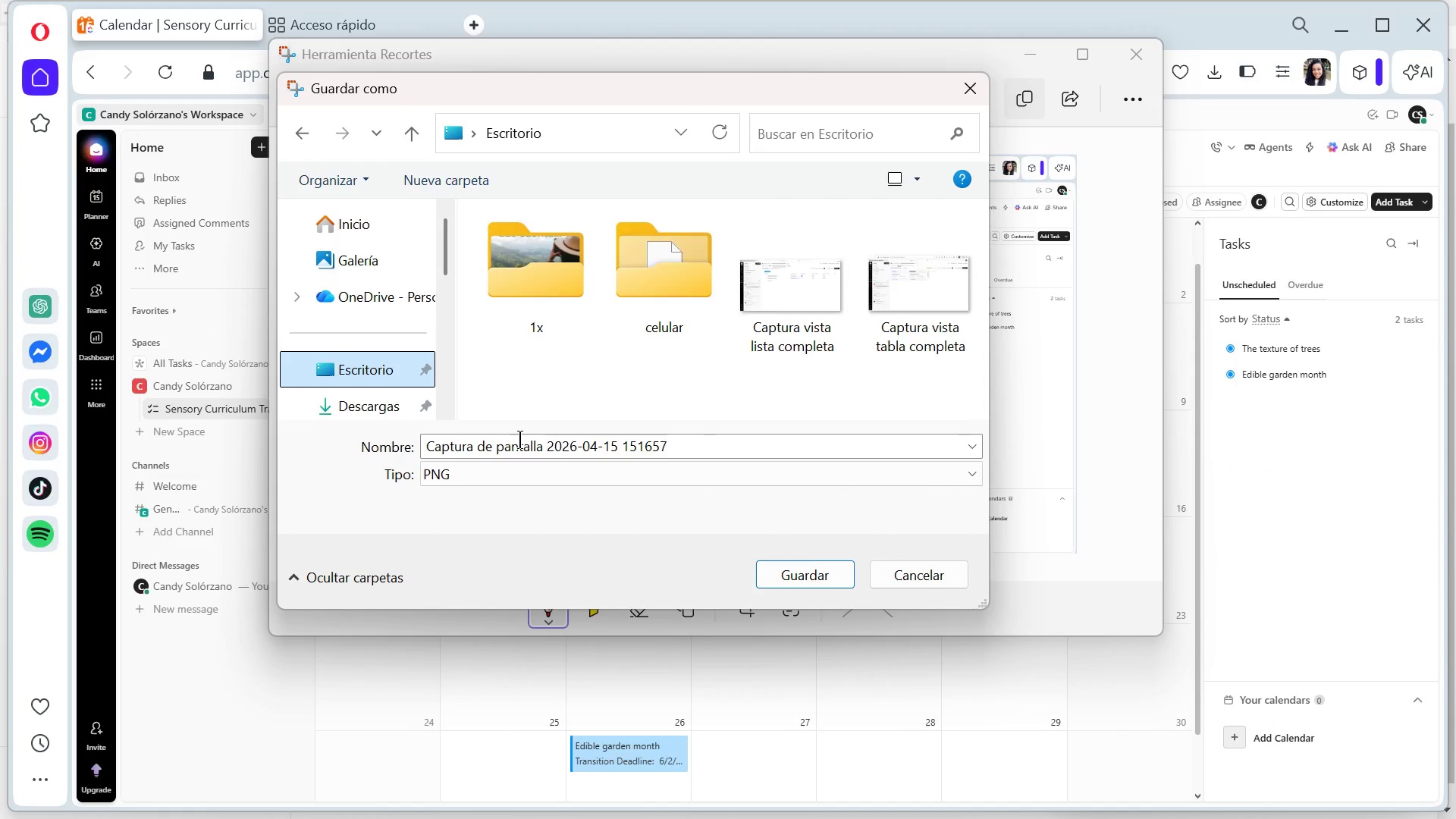 
left_click([635, 442])
 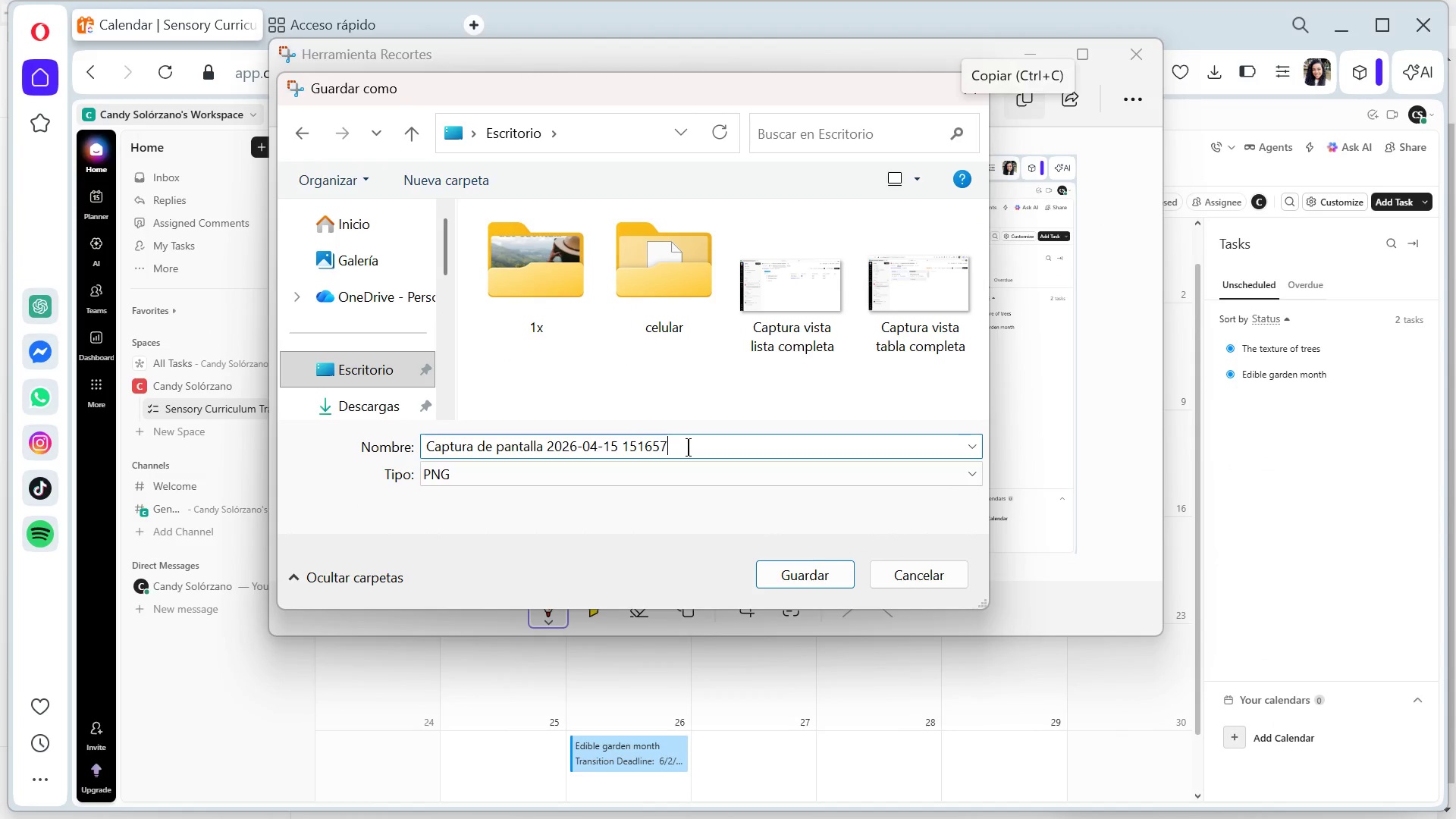 
left_click_drag(start_coordinate=[688, 447], to_coordinate=[479, 448])
 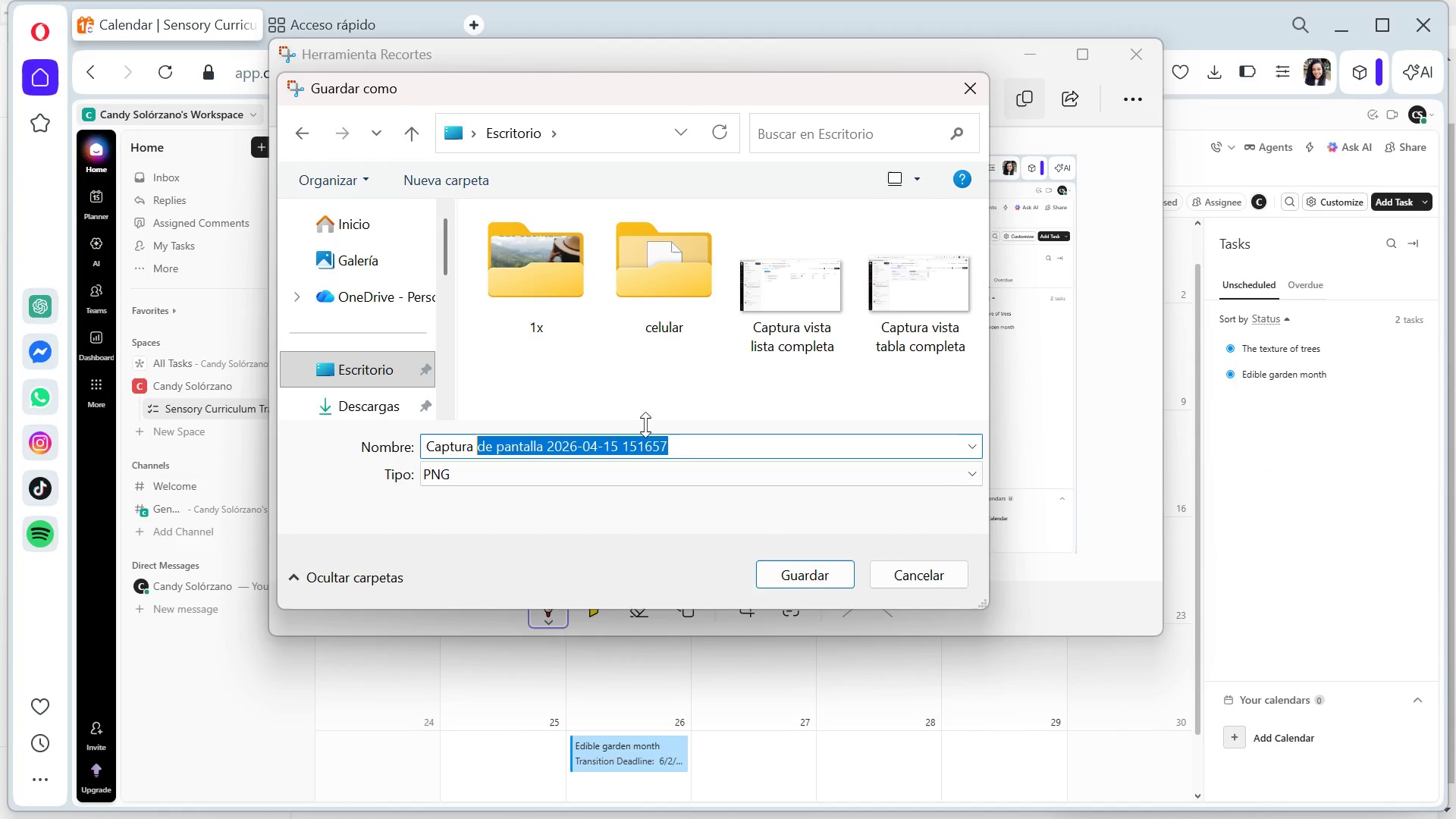 
type(xi)
key(Backspace)
key(Backspace)
type(vista calendario completa)
 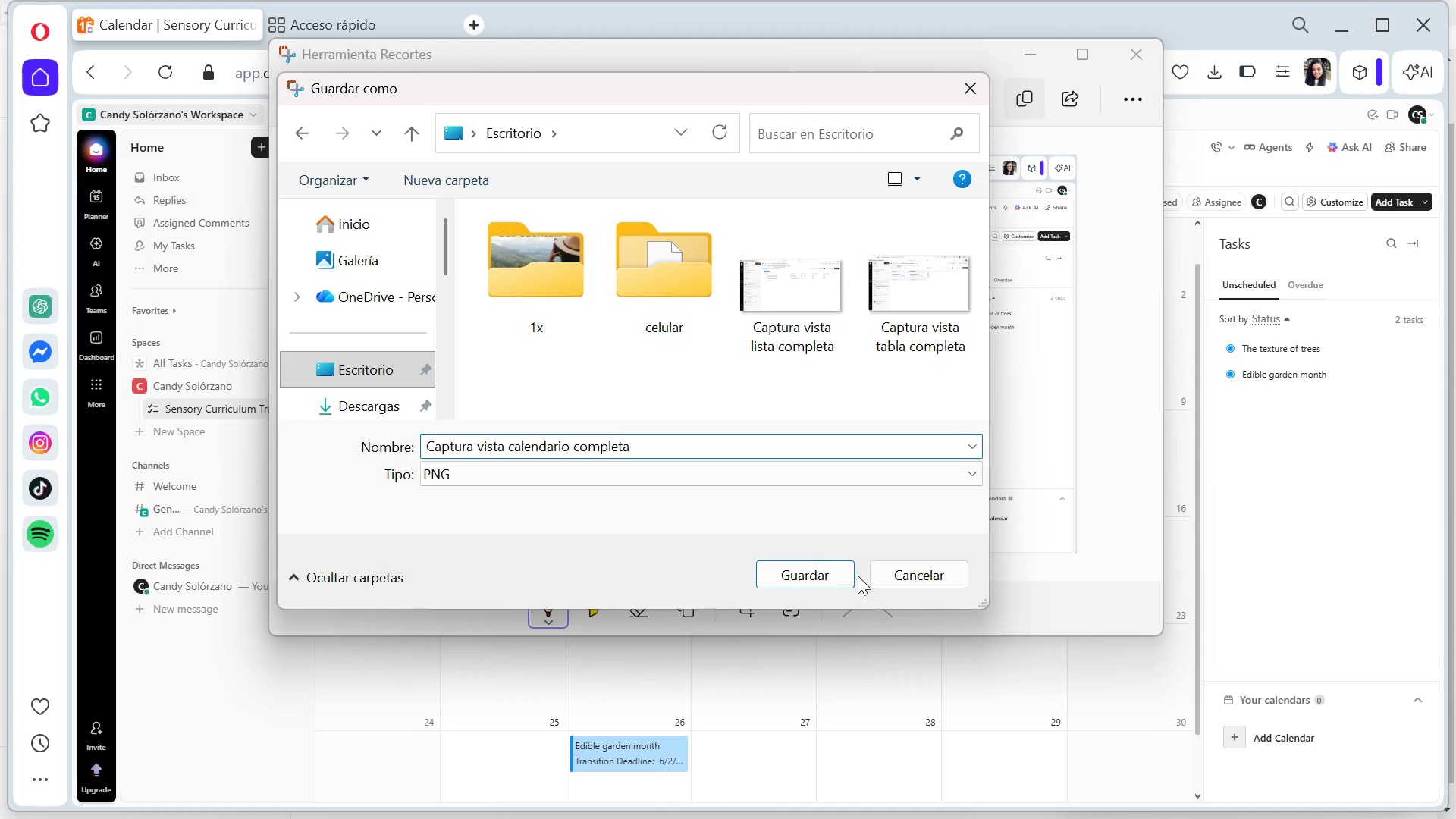 
left_click([821, 581])
 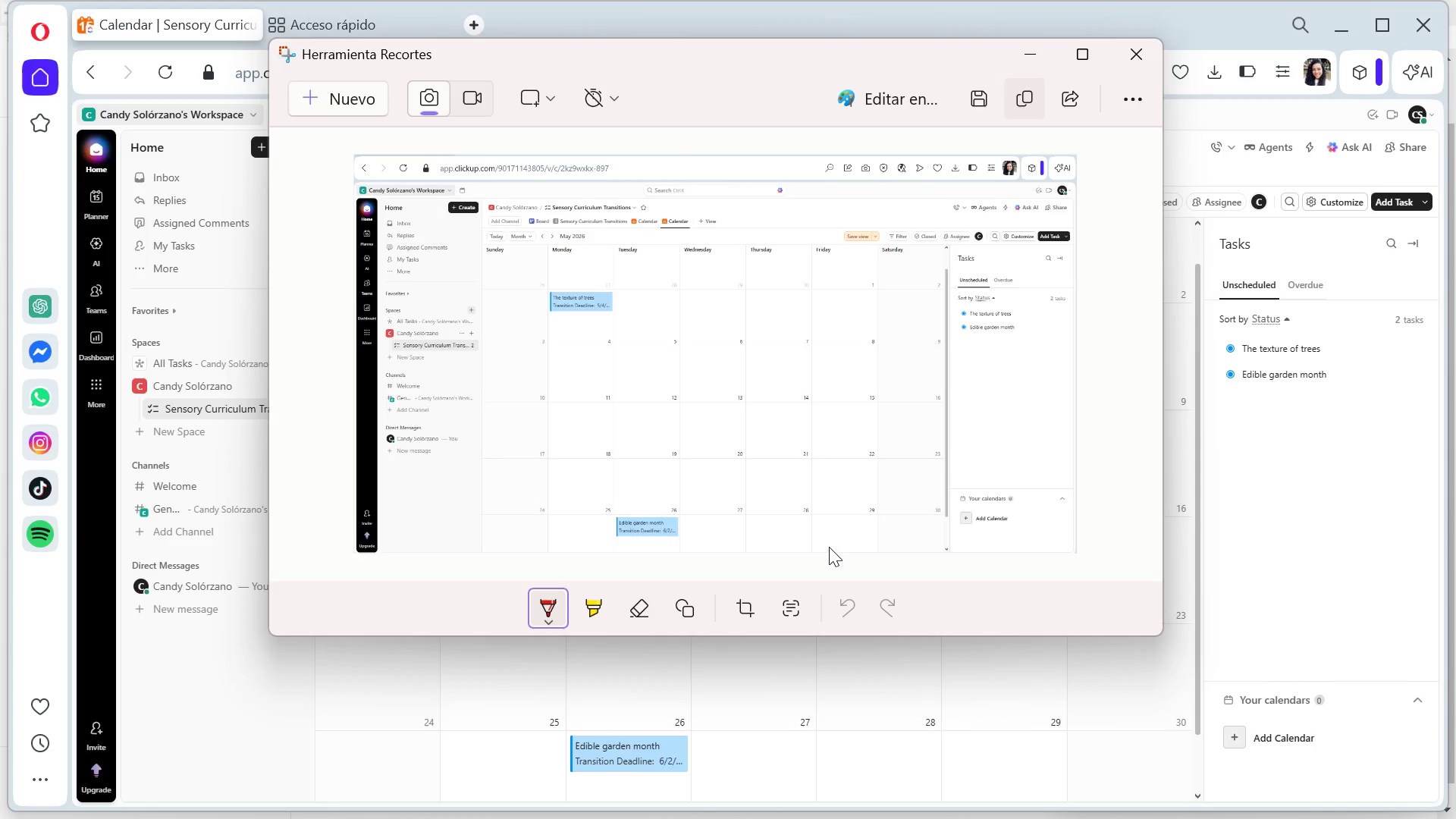 
wait(26.36)
 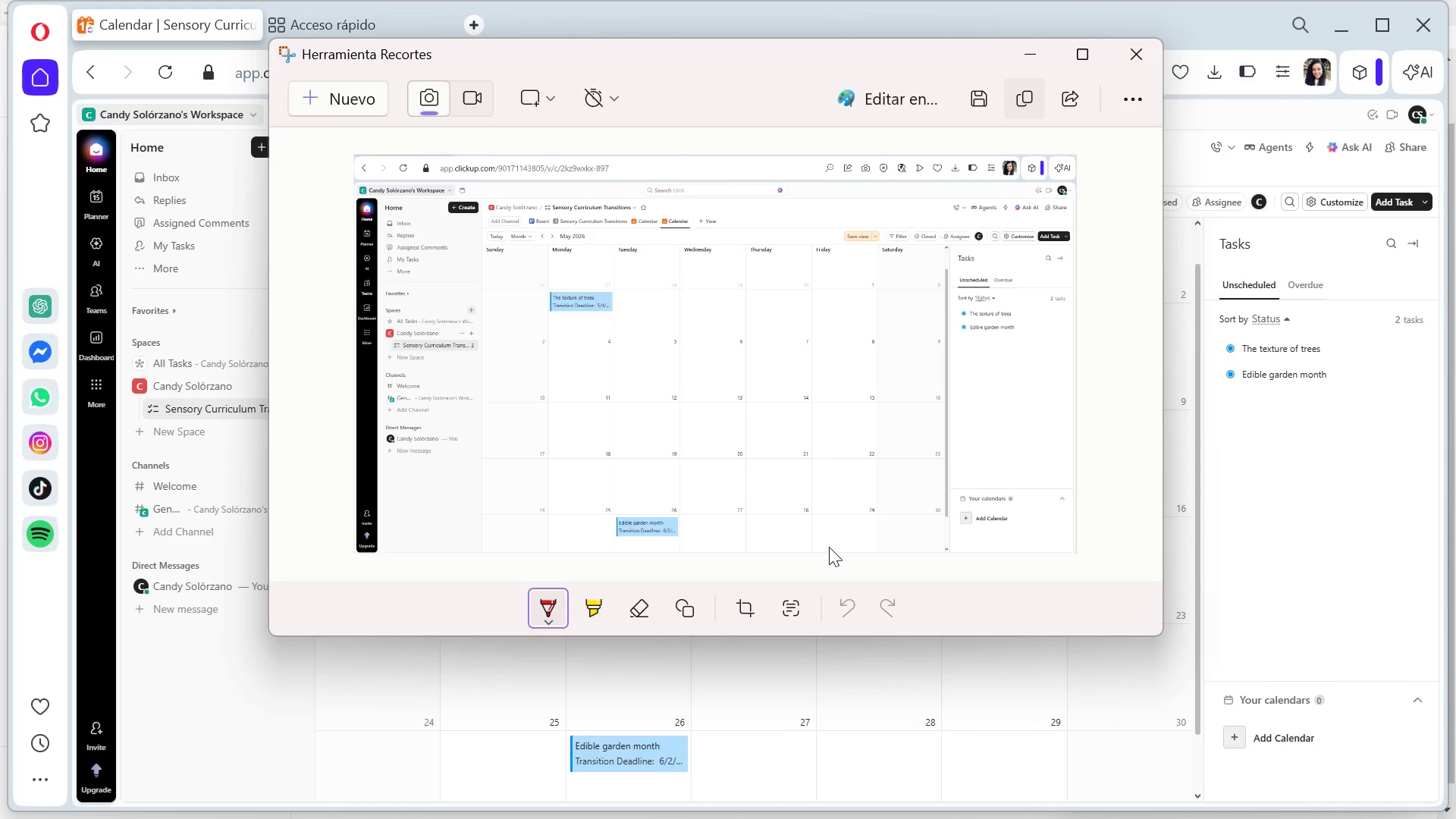 
left_click([1028, 53])
 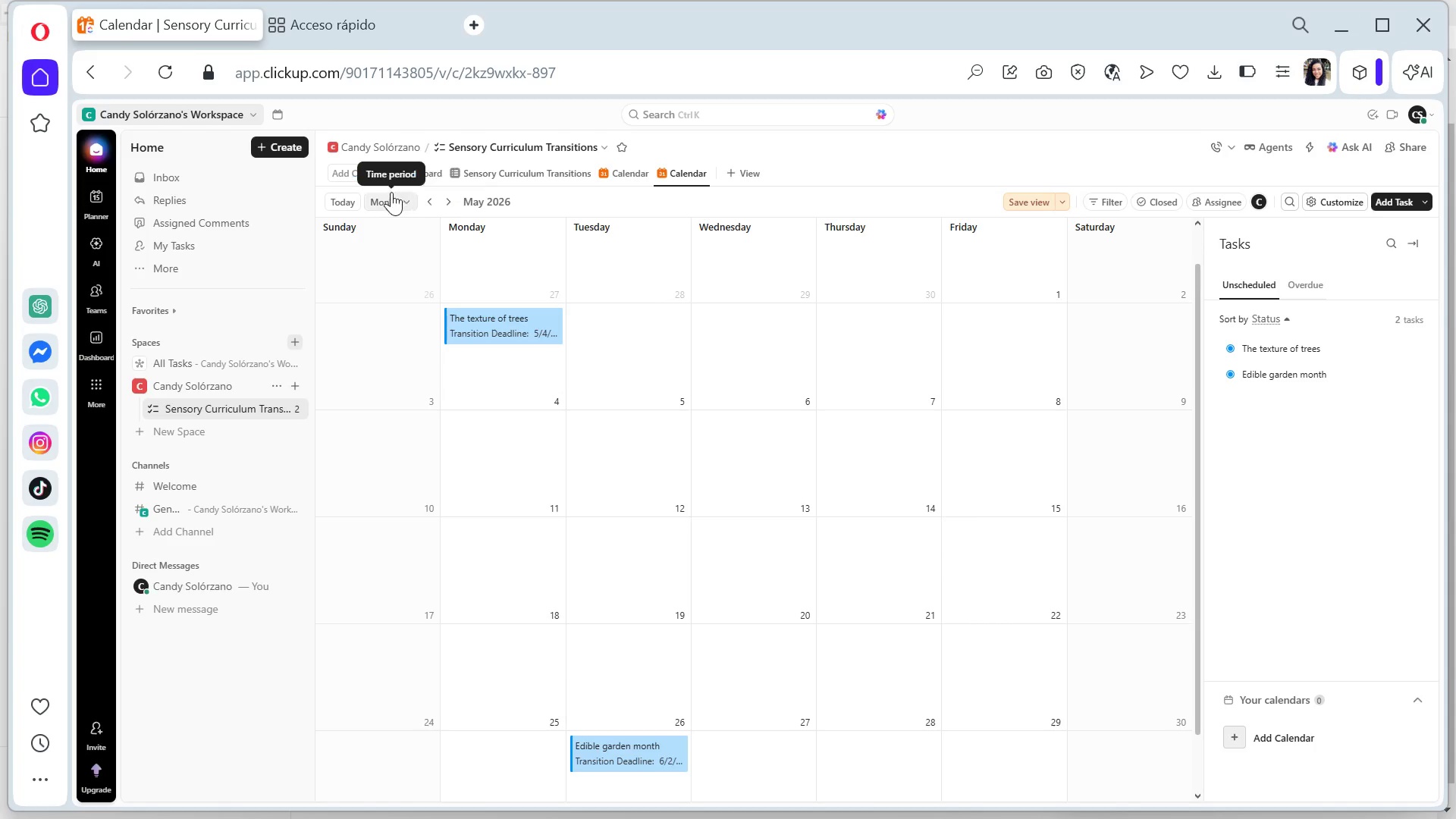 
left_click([487, 173])
 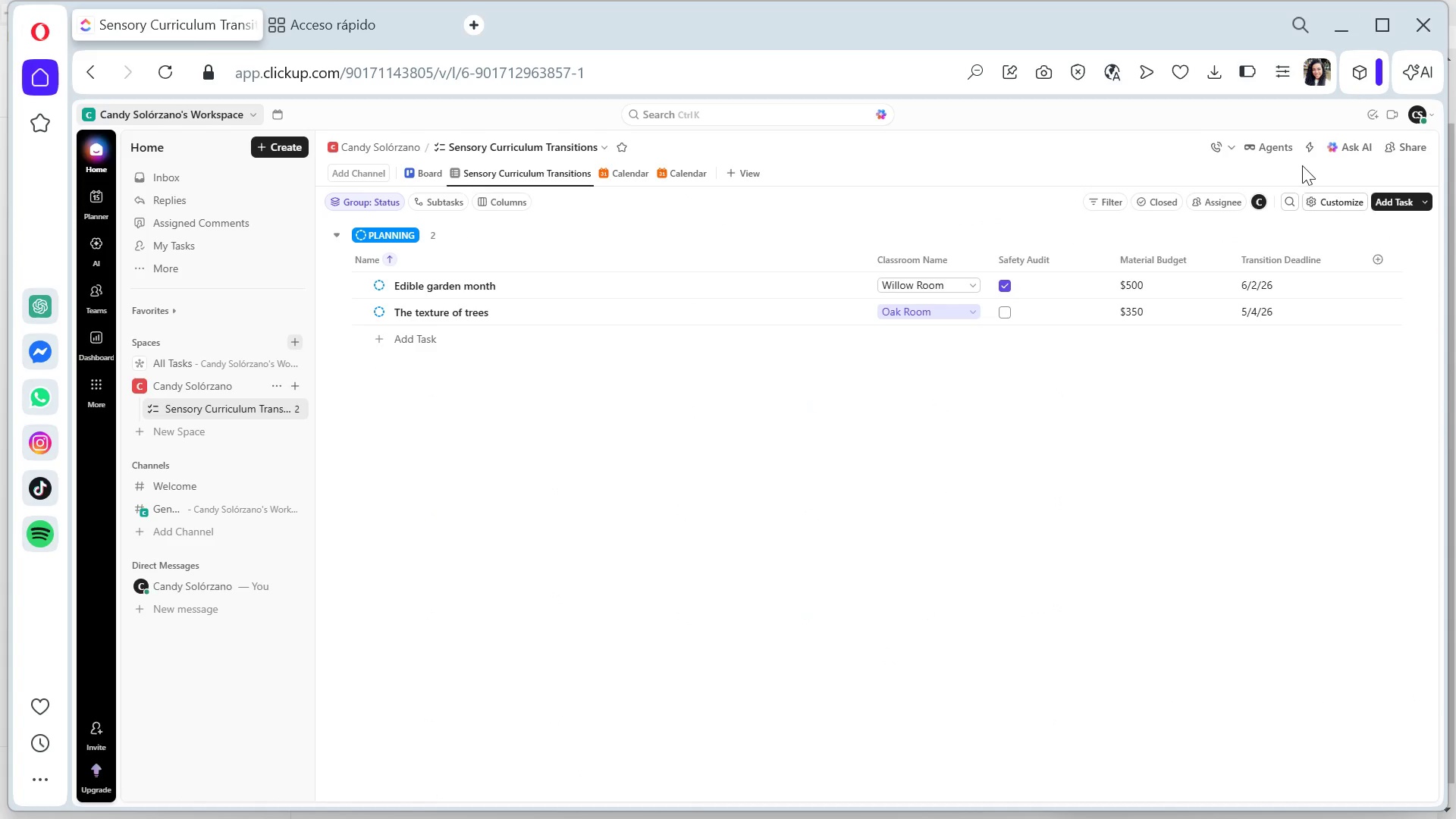 
wait(7.17)
 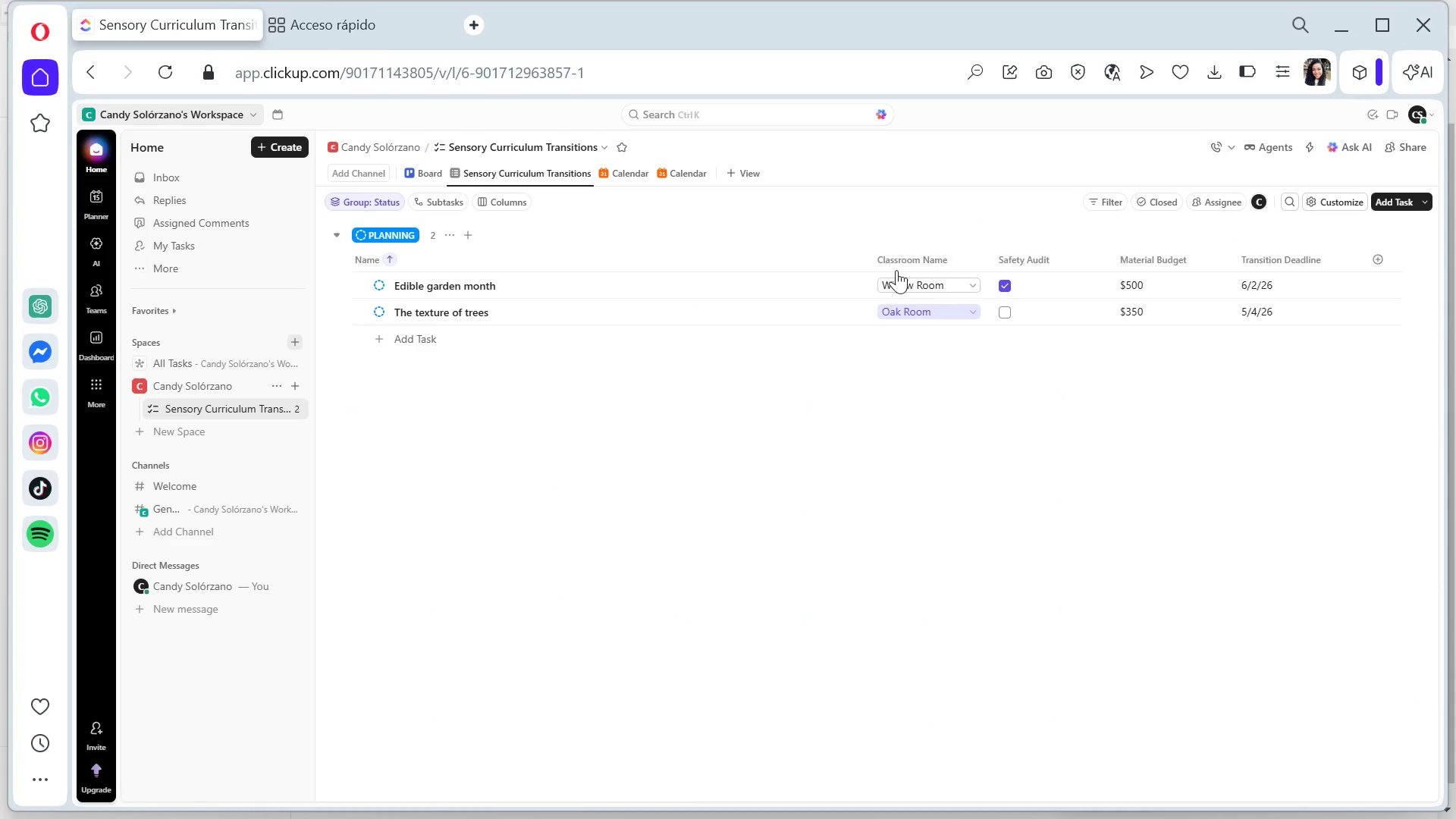 
key(PrintScreen)
 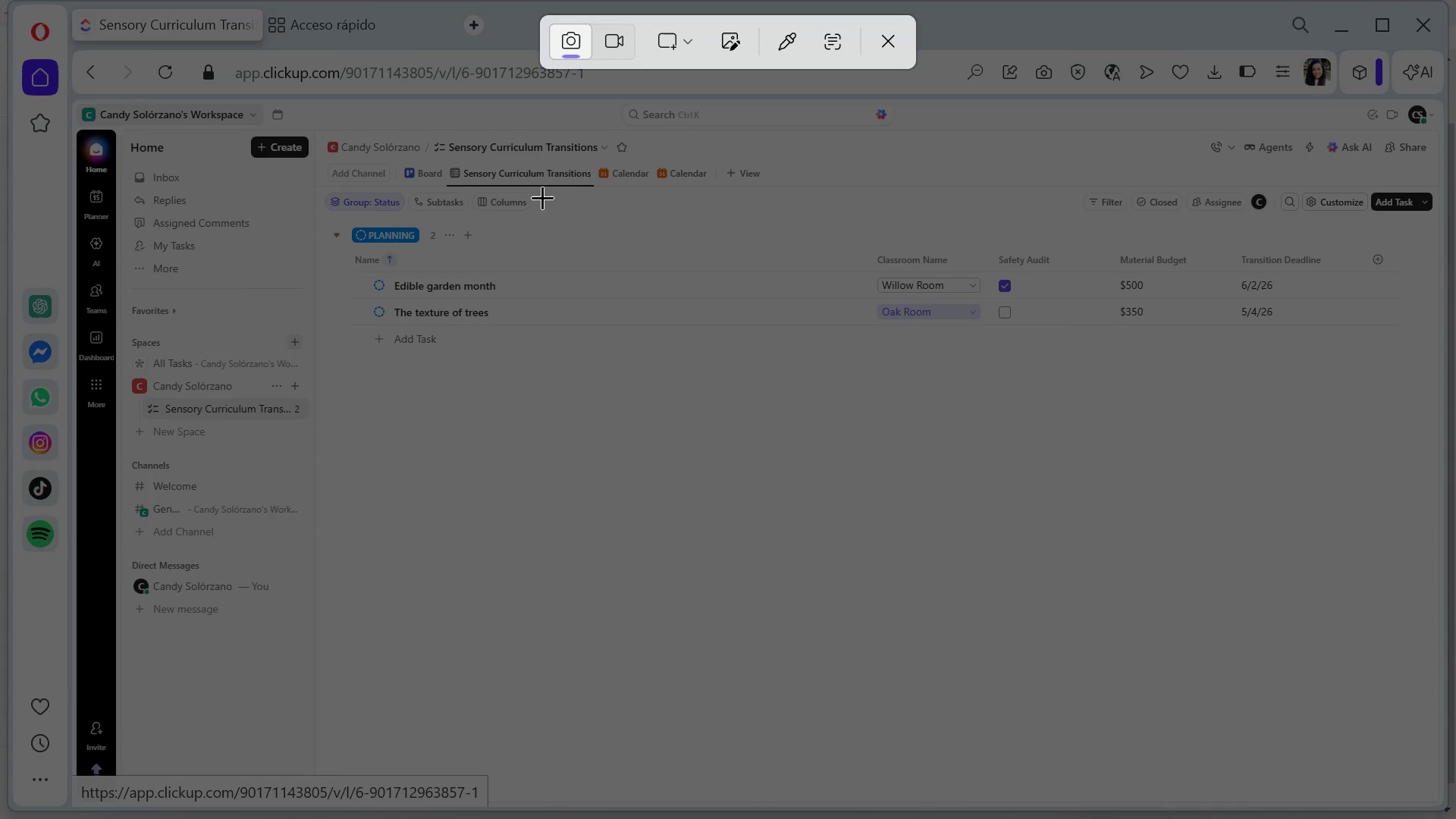 
left_click([874, 49])
 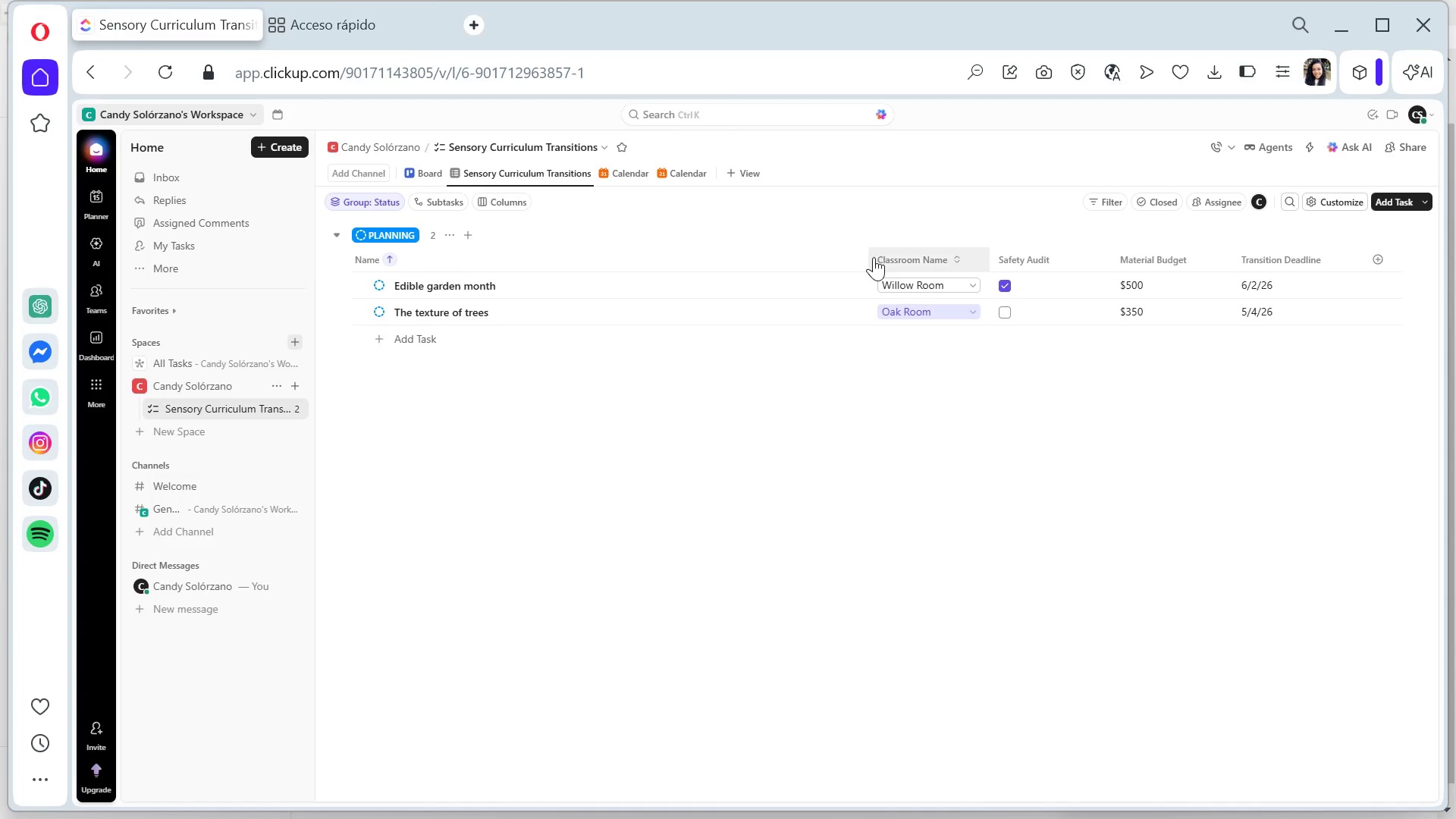 
left_click_drag(start_coordinate=[869, 251], to_coordinate=[562, 267])
 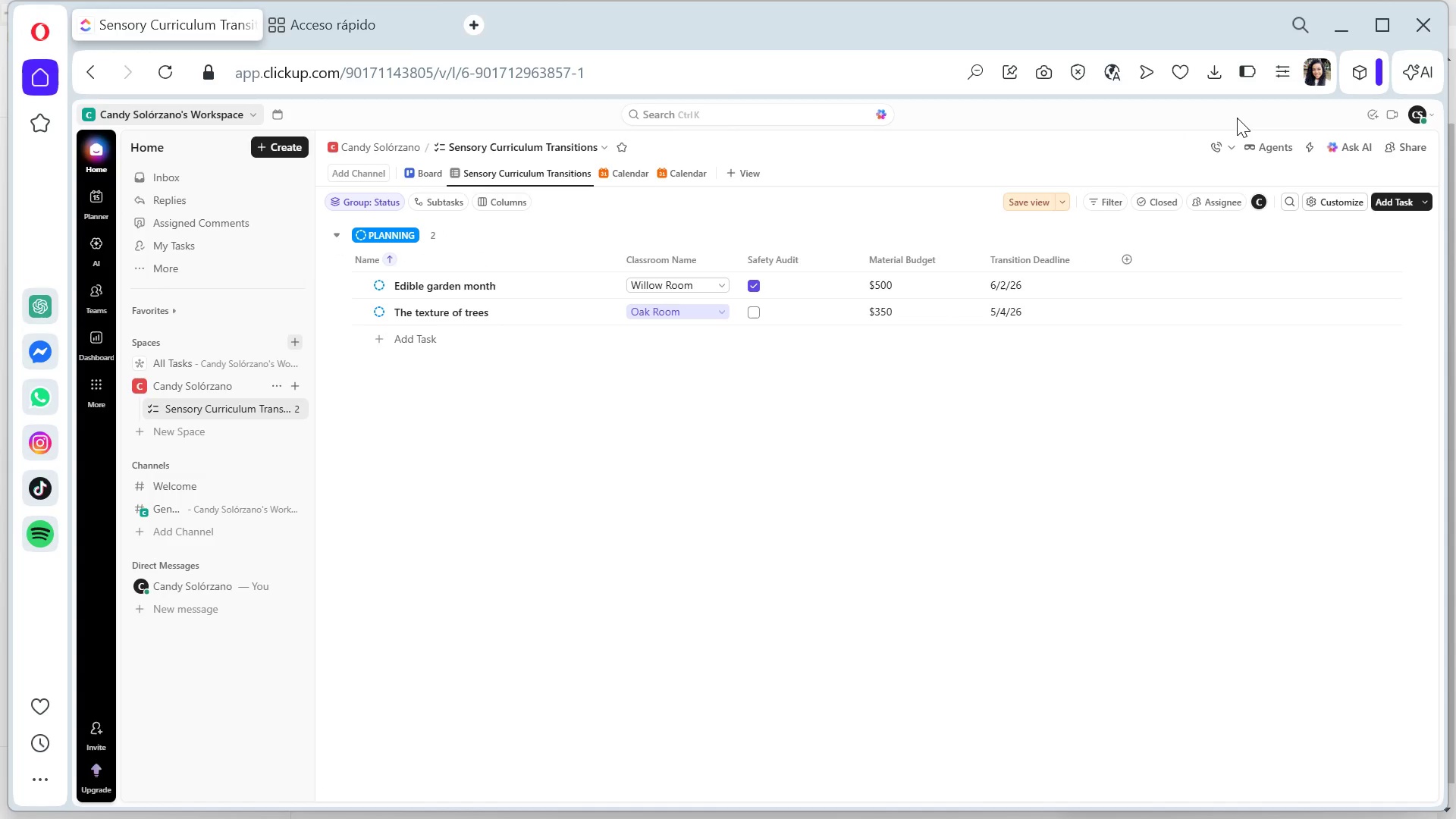 
key(PrintScreen)
 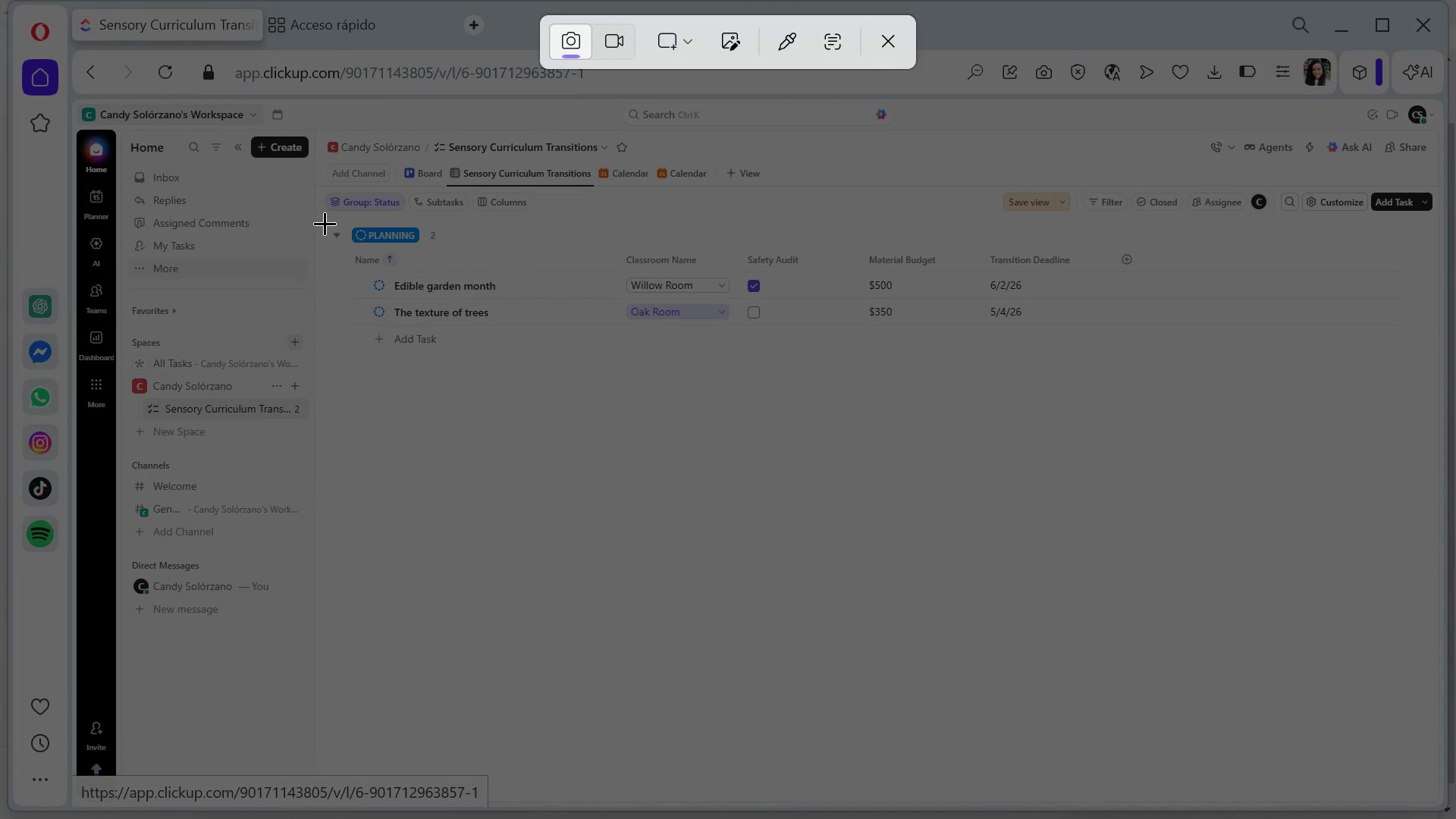 
left_click_drag(start_coordinate=[316, 215], to_coordinate=[1221, 419])
 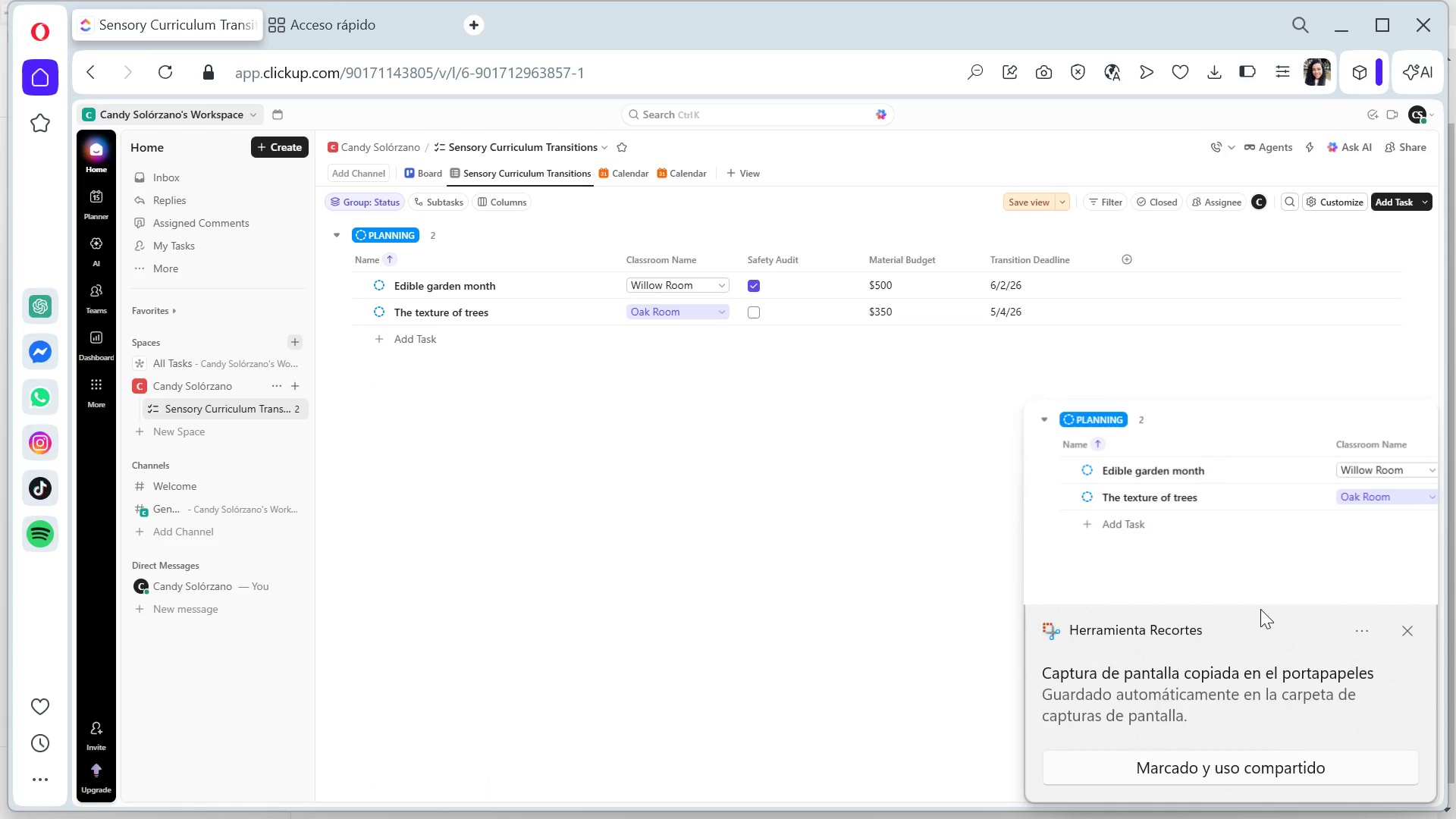 
left_click([1234, 482])
 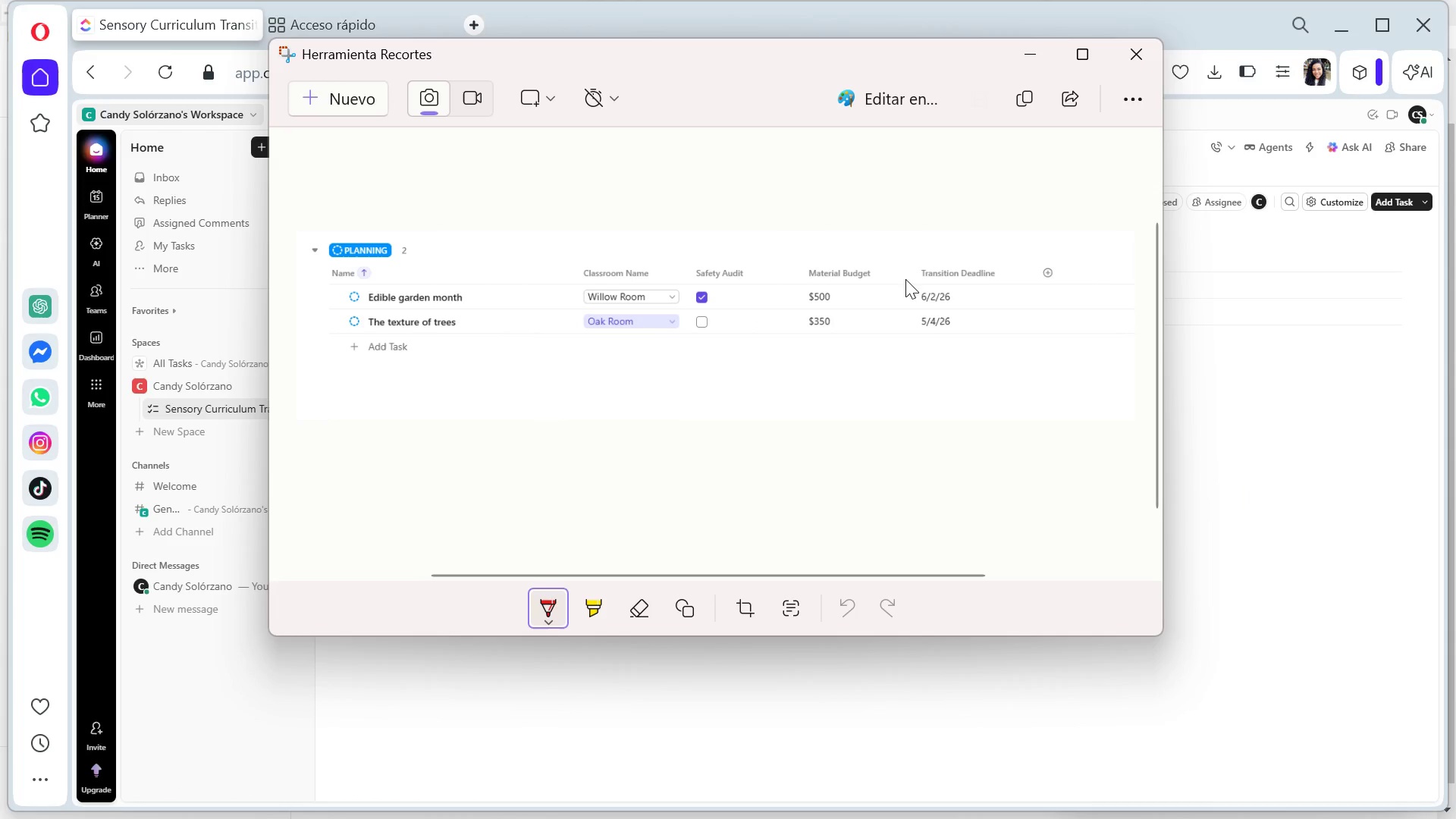 
left_click([972, 93])
 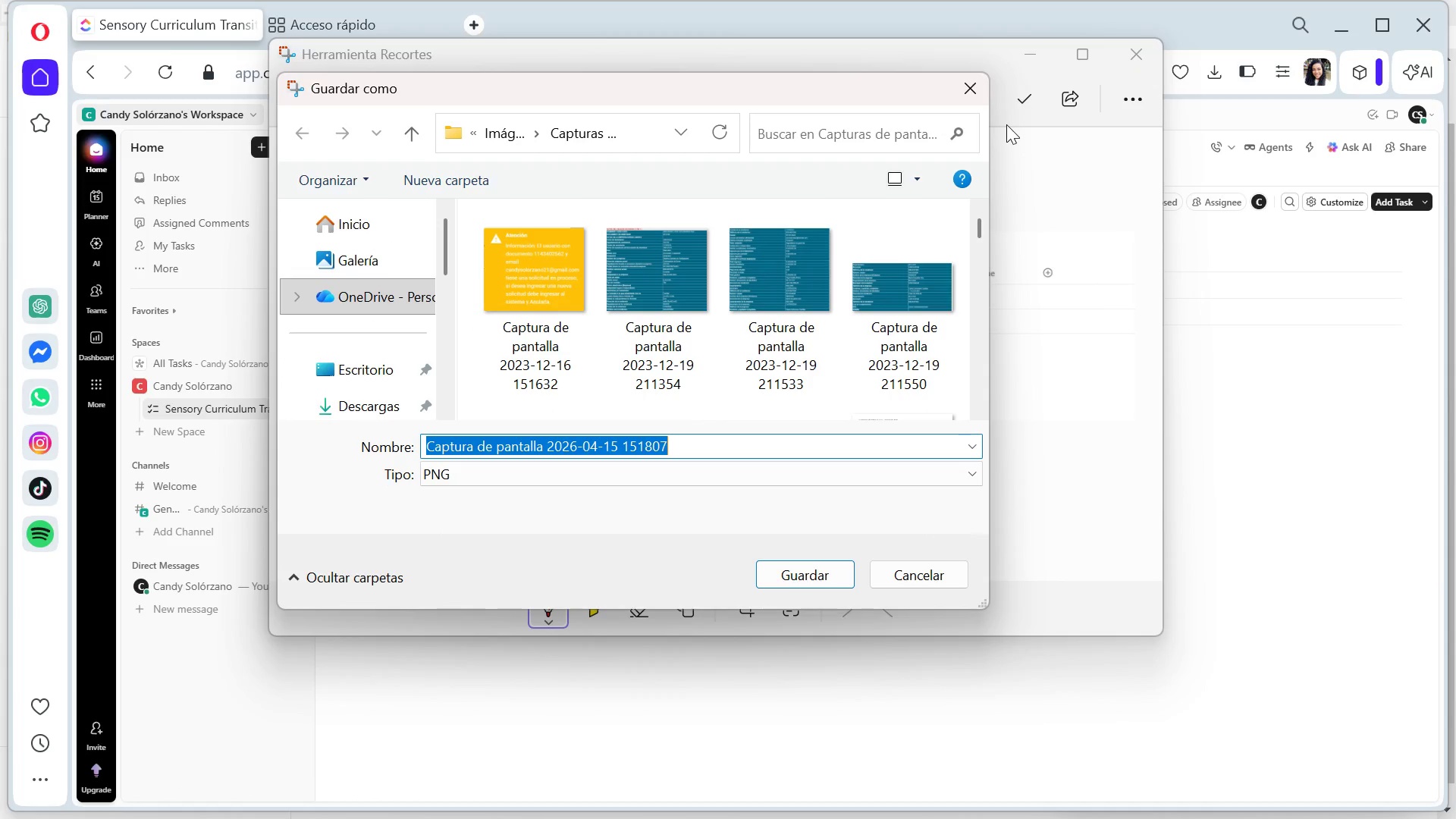 
type(Acercamiento pla)
key(Backspace)
key(Backspace)
 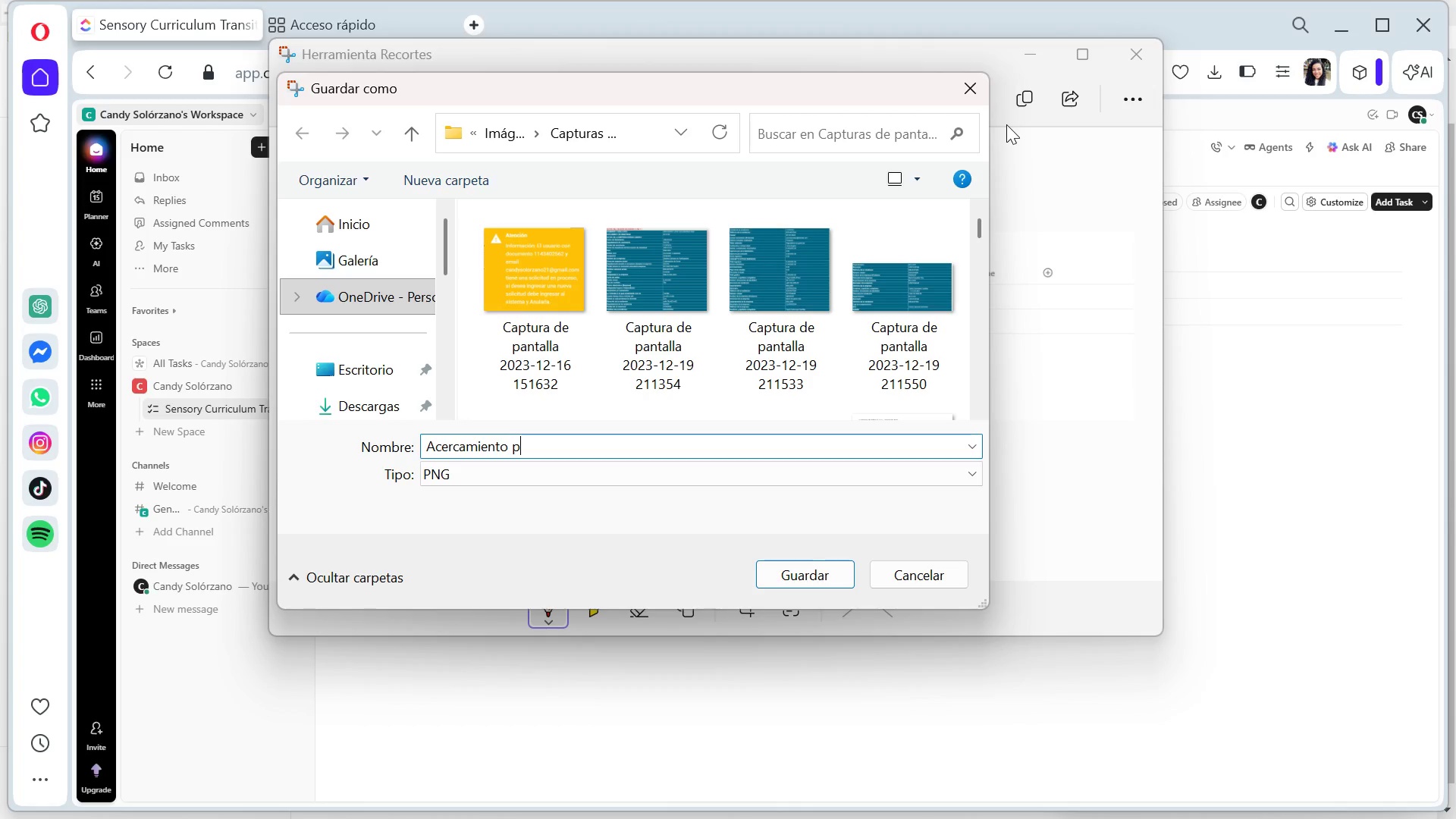 
key(Backspace)
type(campos personalizados)
 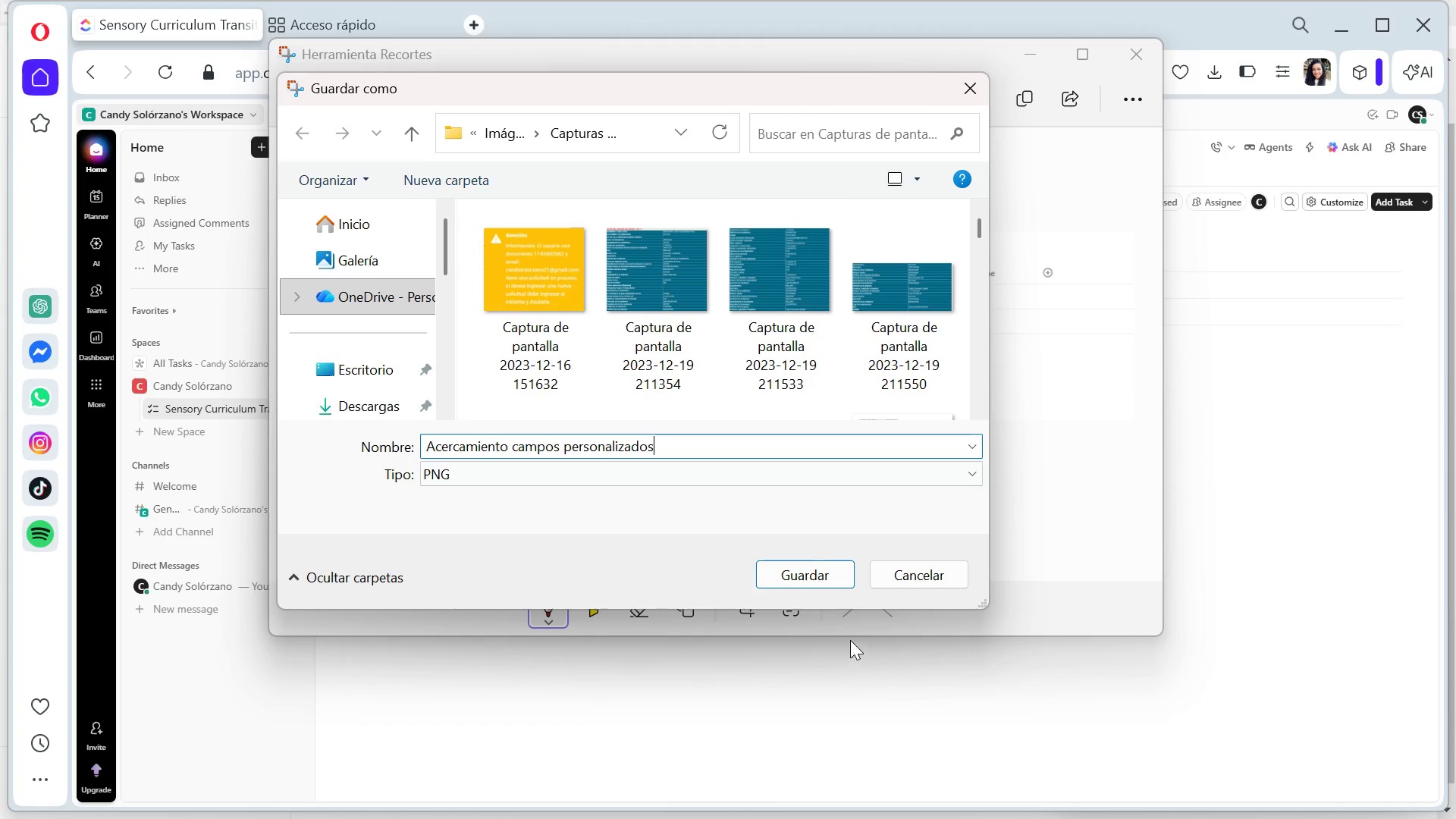 
left_click([843, 582])
 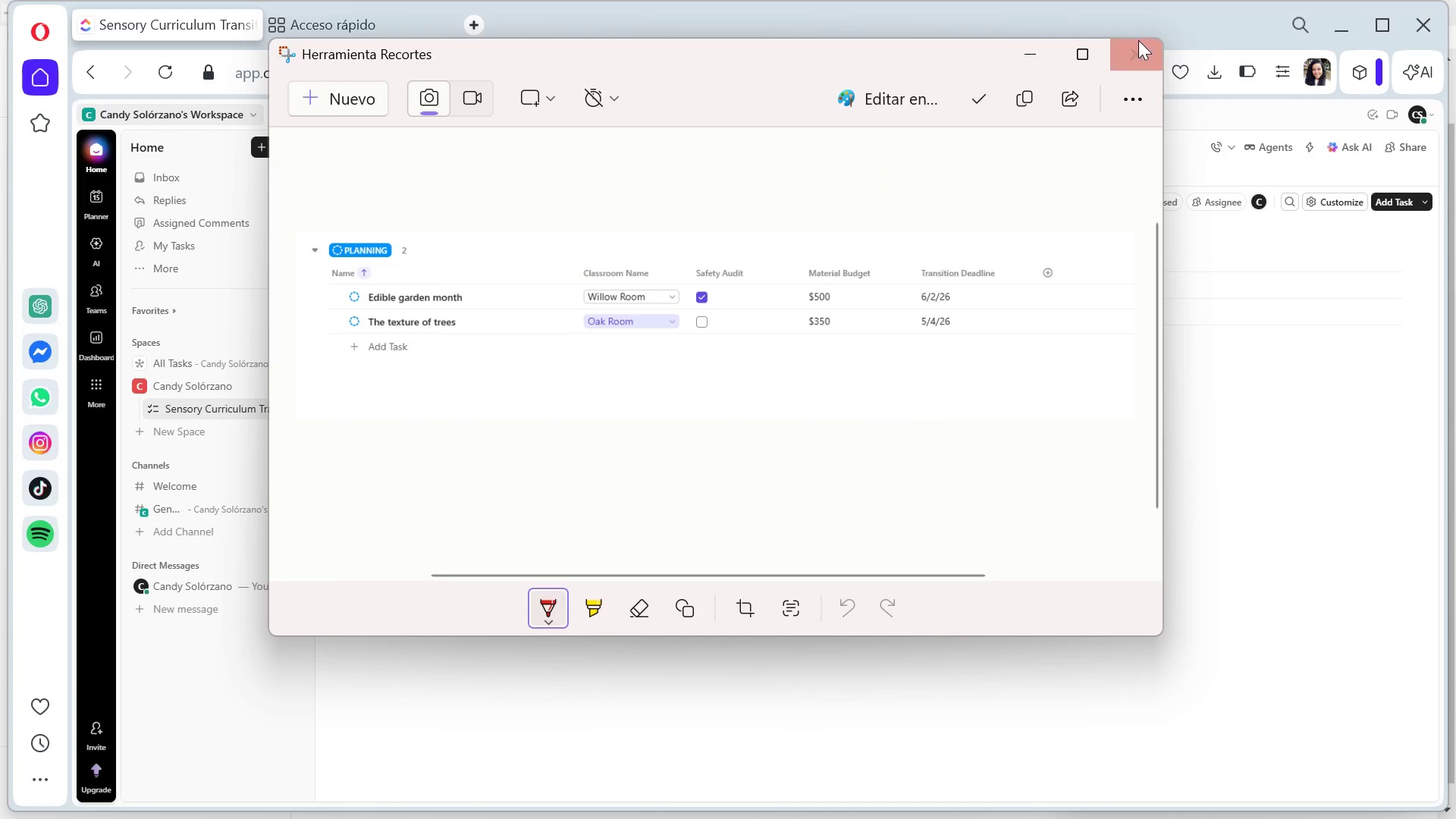 
left_click([1125, 49])
 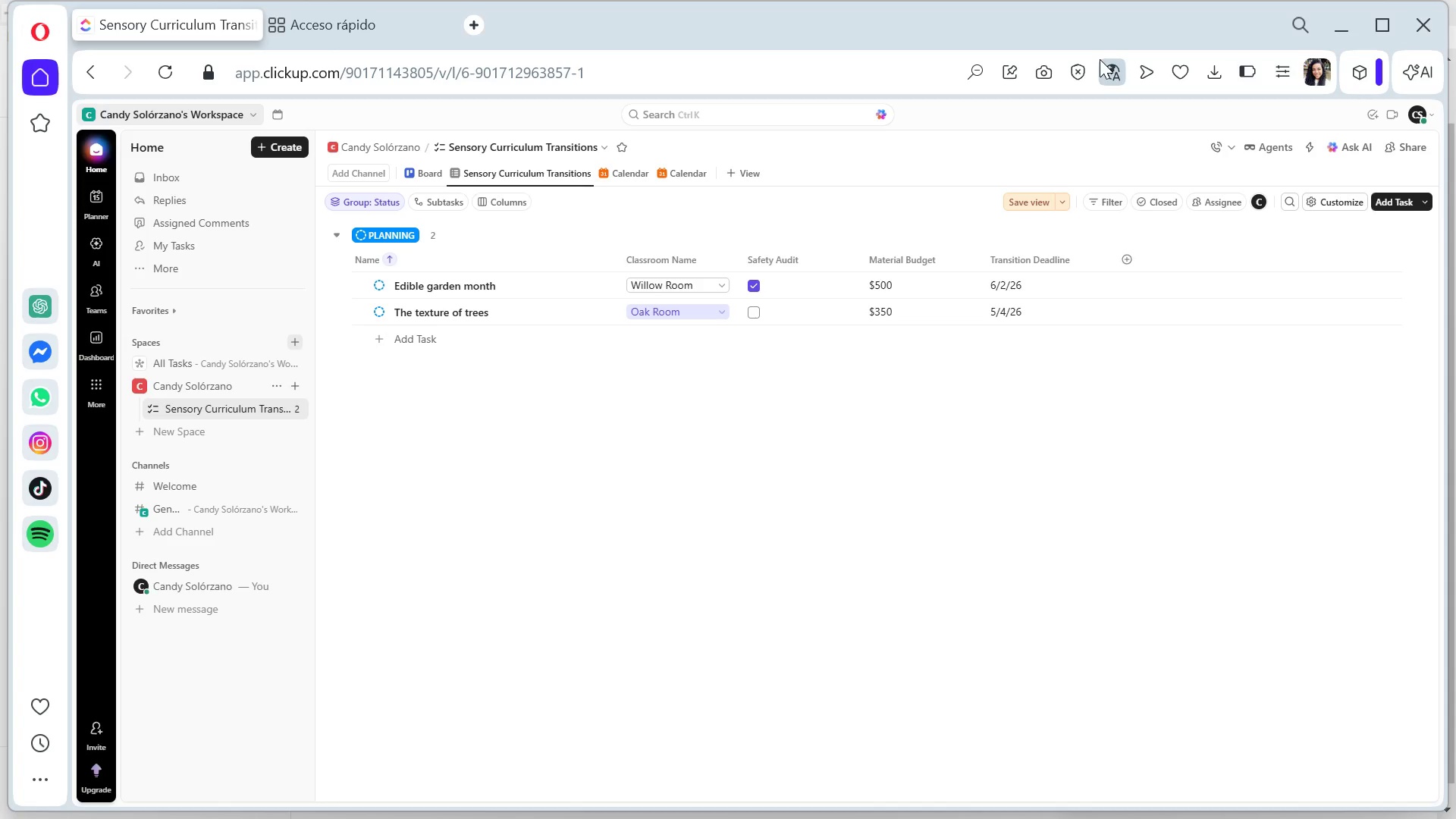 
wait(27.73)
 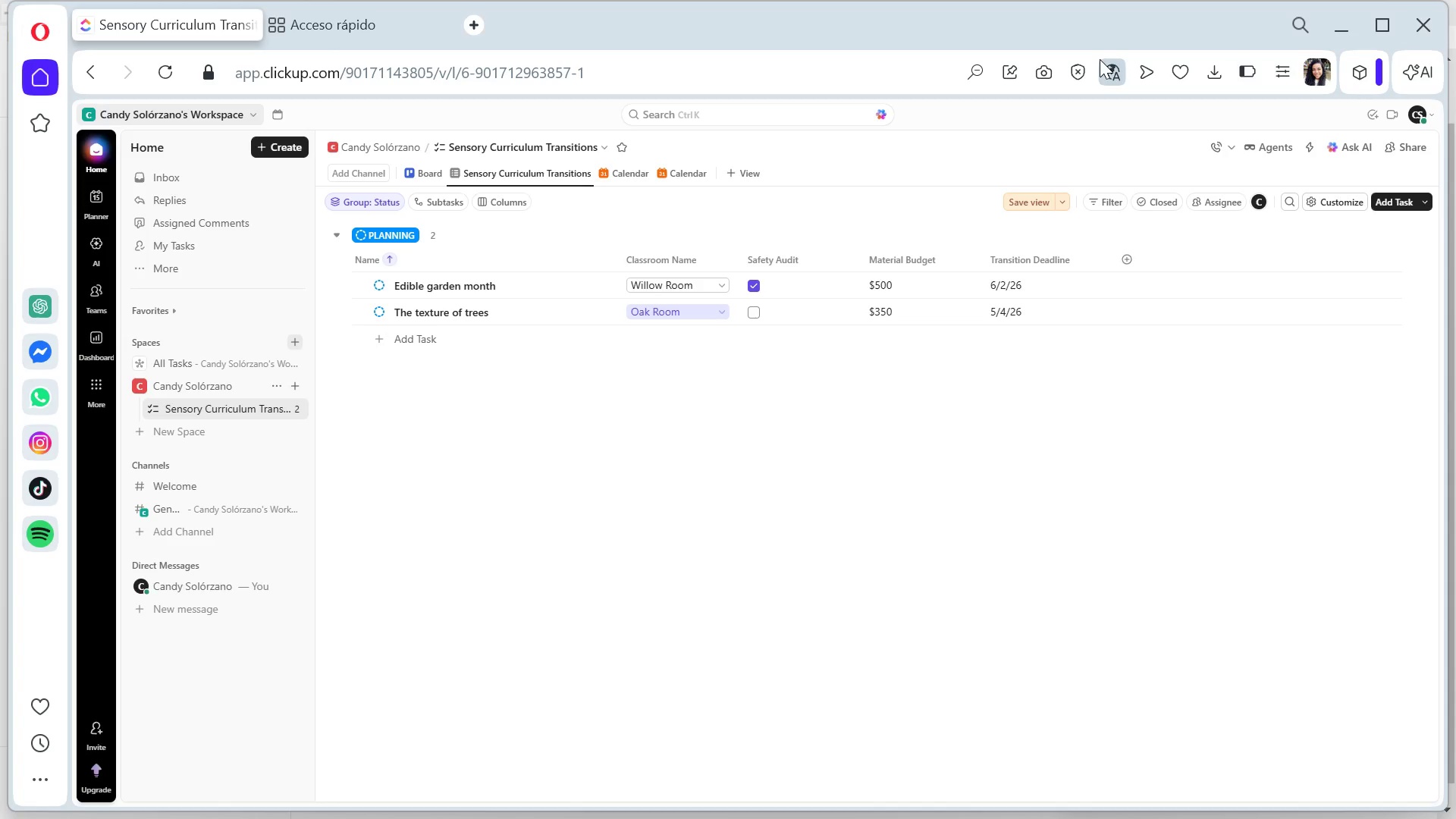 
left_click([996, 796])